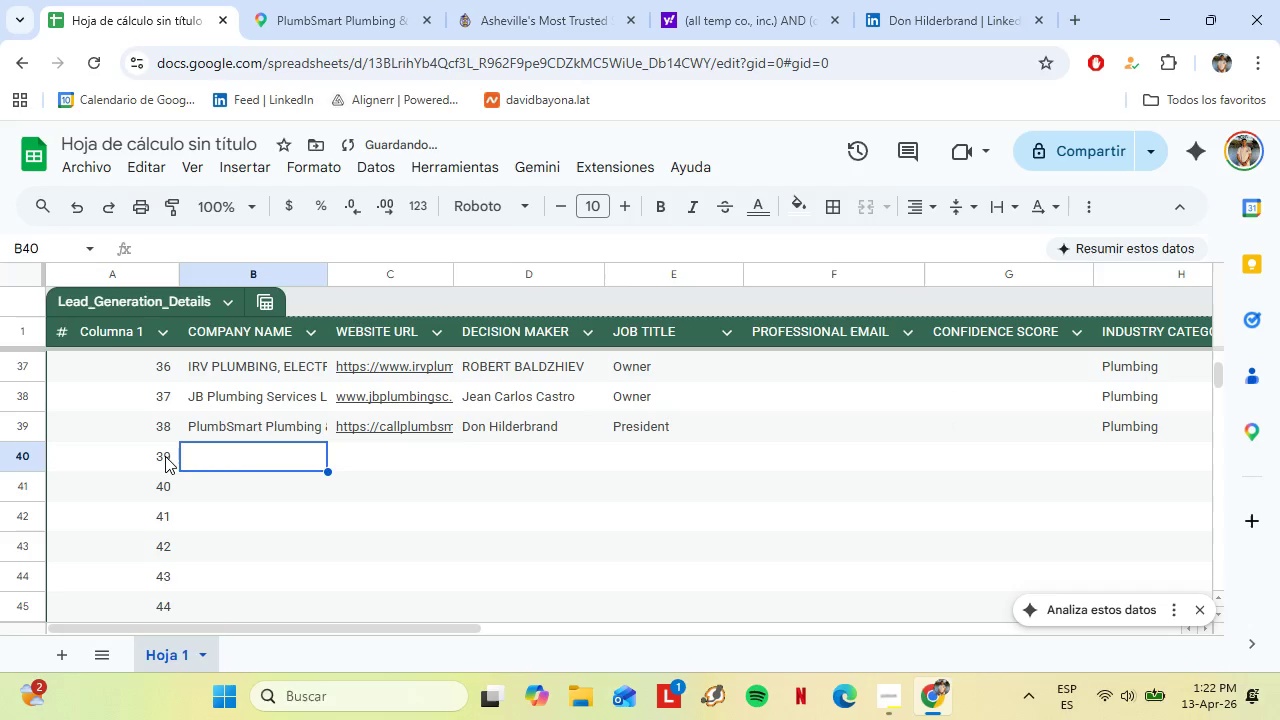 
key(ArrowRight)
 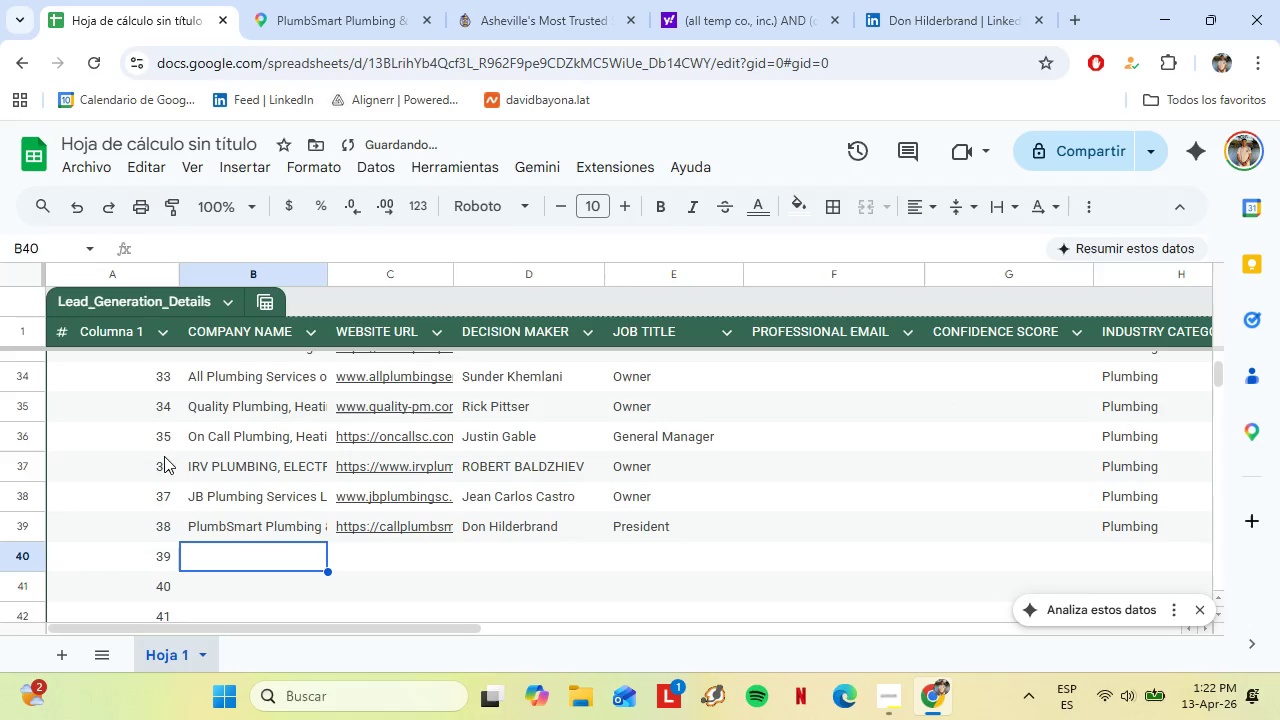 
scroll: coordinate [165, 456], scroll_direction: up, amount: 1.0
 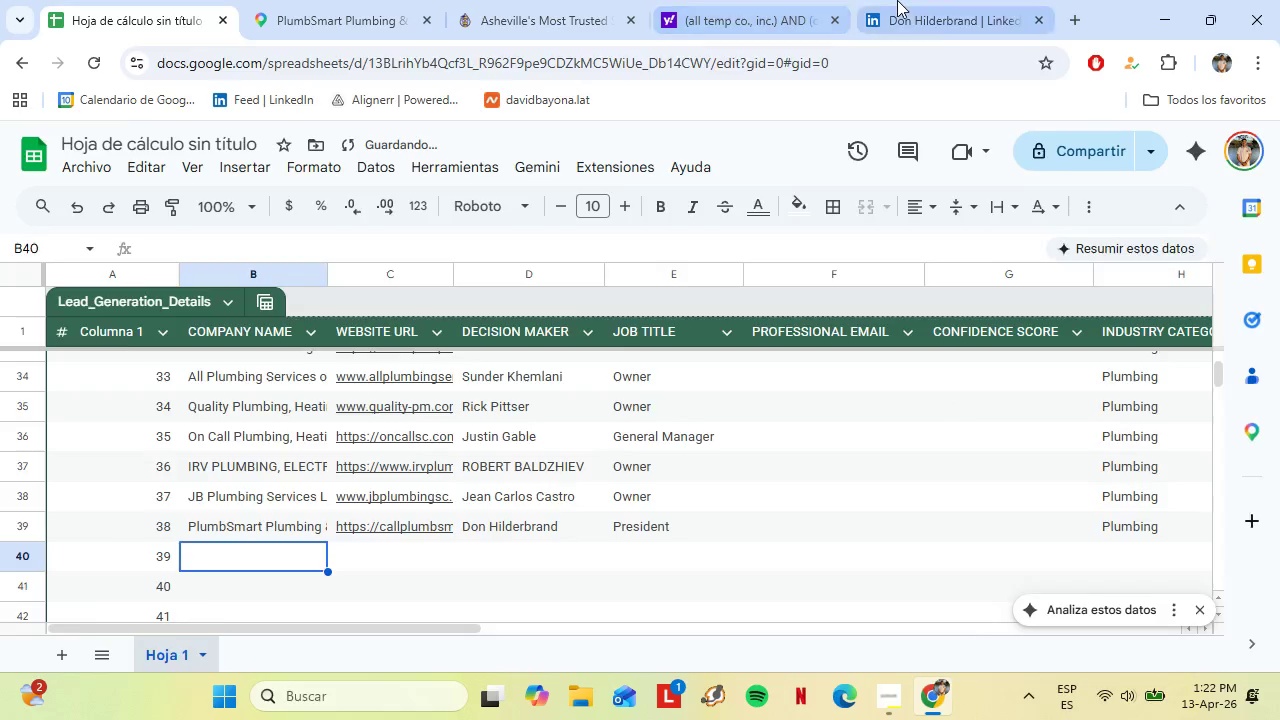 
left_click([897, 0])
 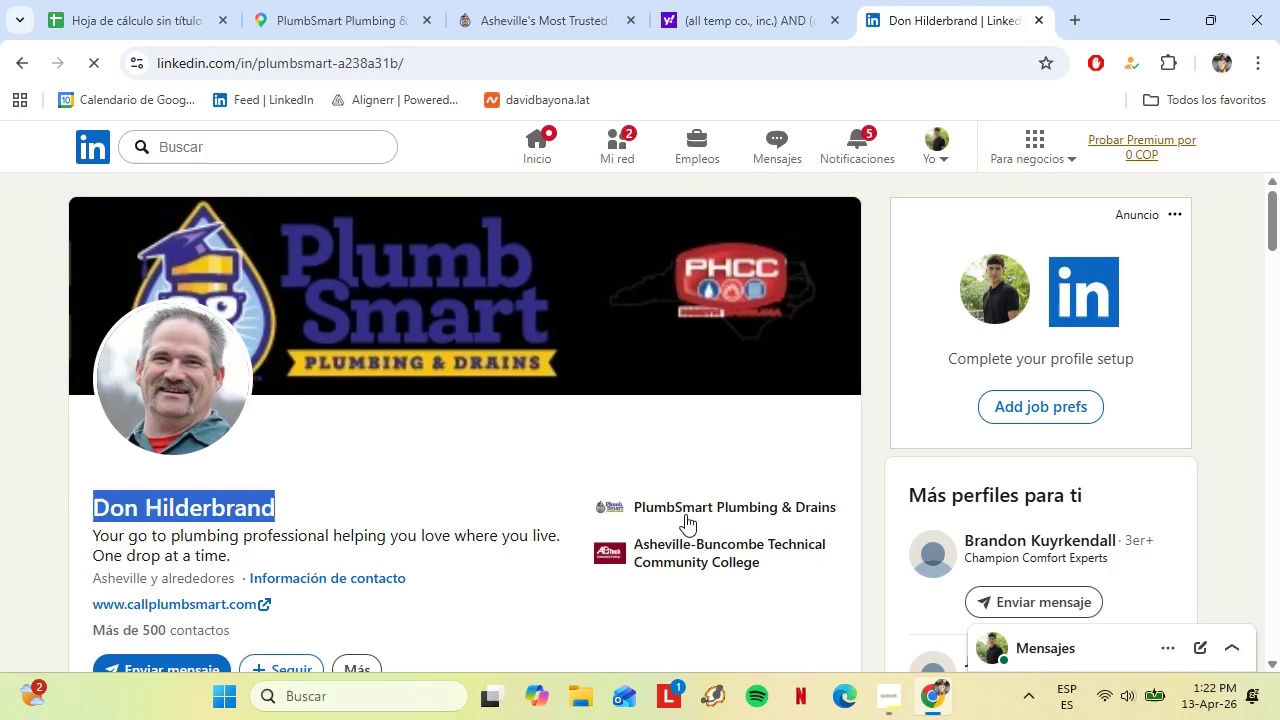 
left_click([685, 513])
 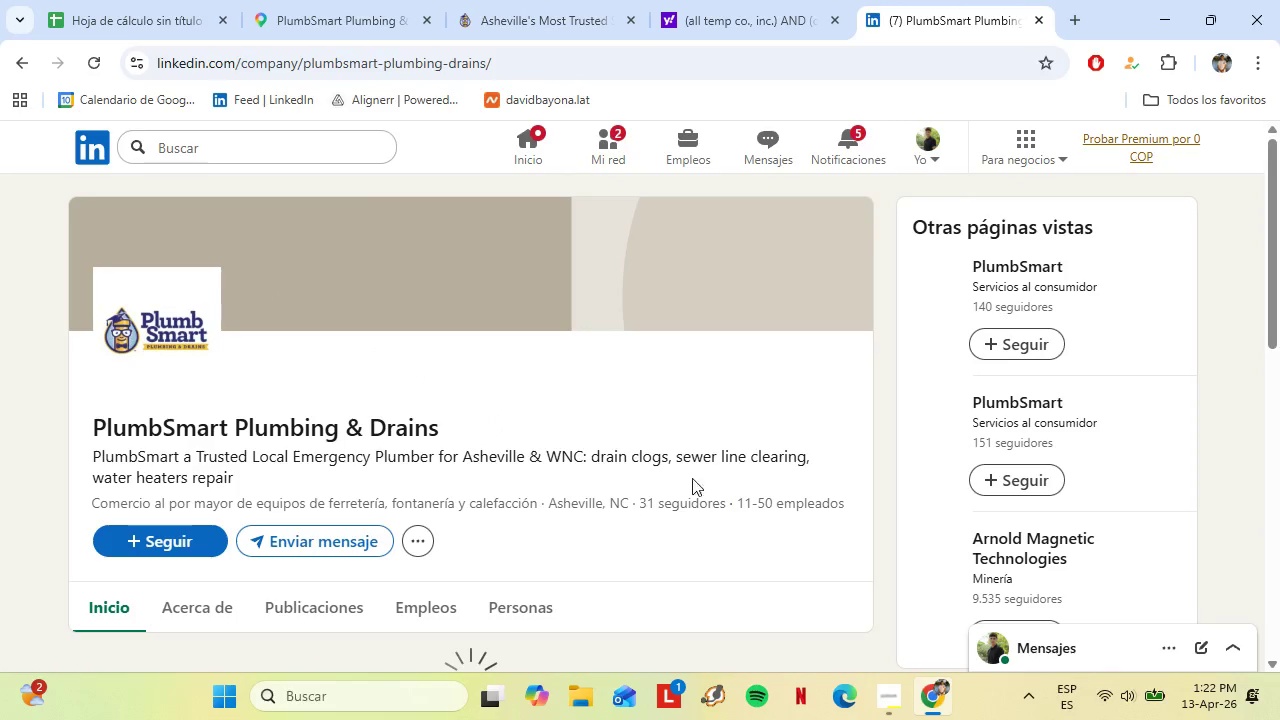 
wait(7.78)
 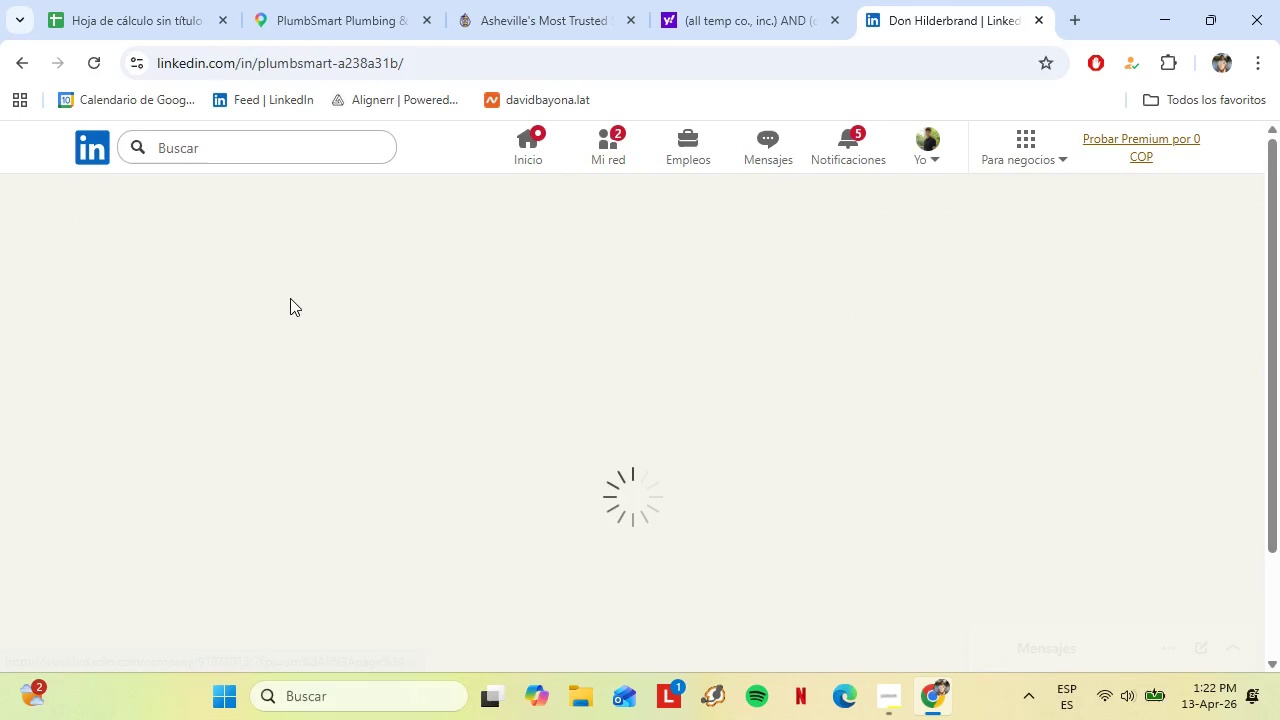 
left_click([23, 64])
 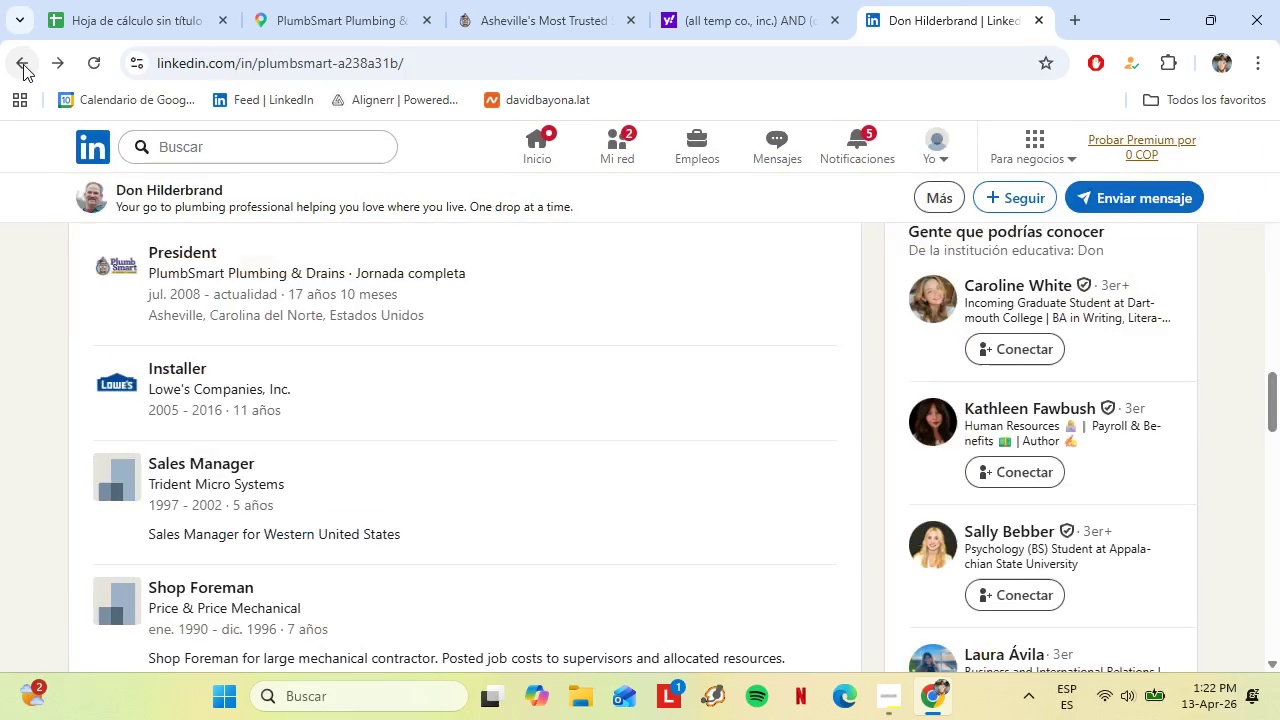 
left_click([23, 64])
 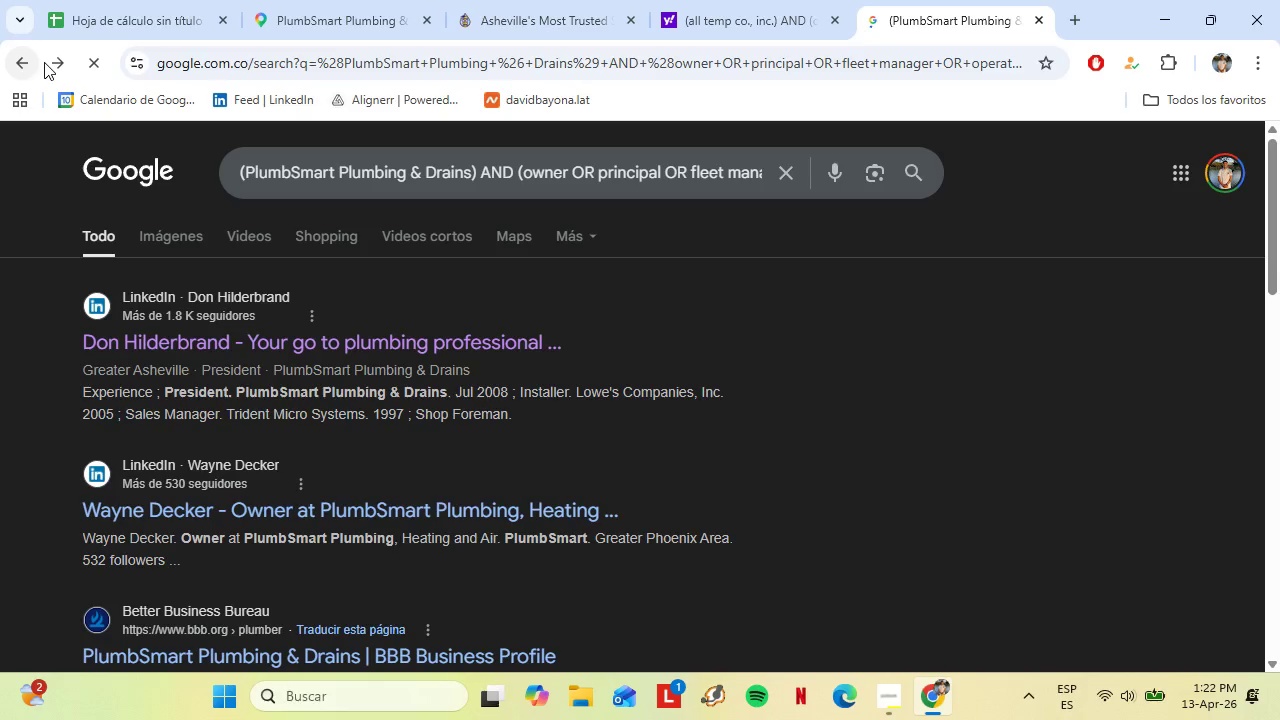 
left_click([175, 0])
 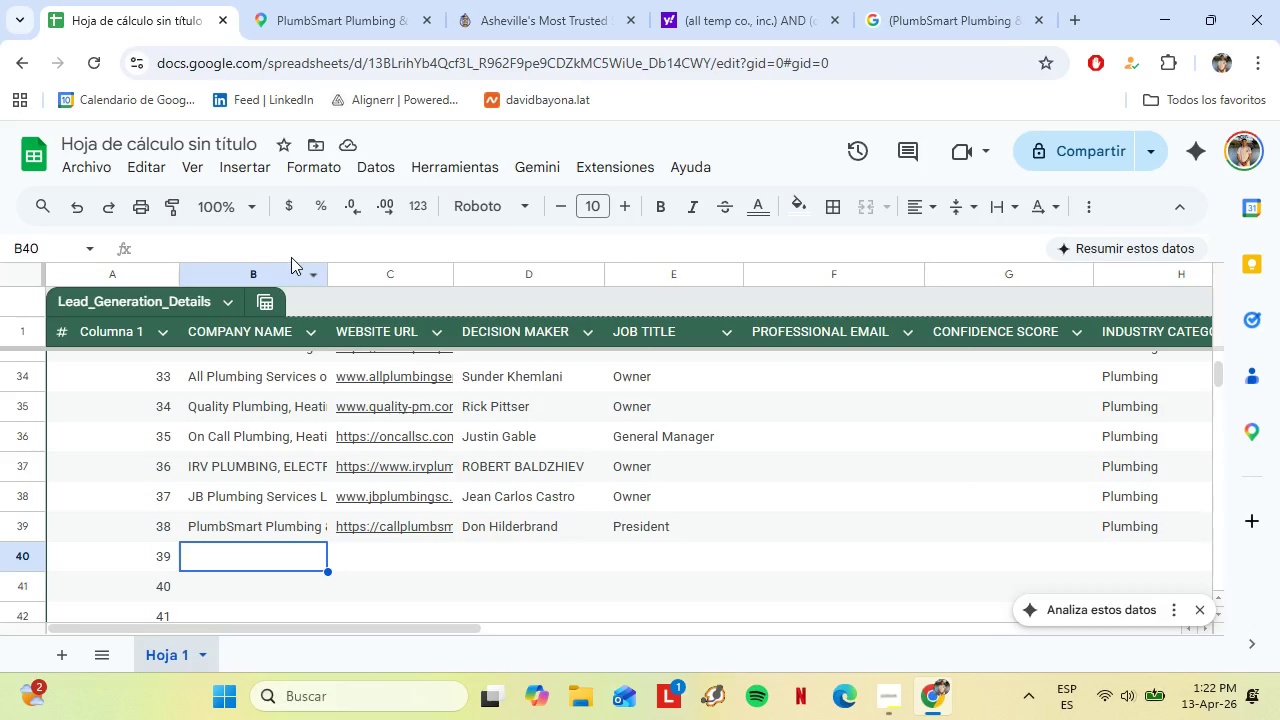 
left_click([321, 0])
 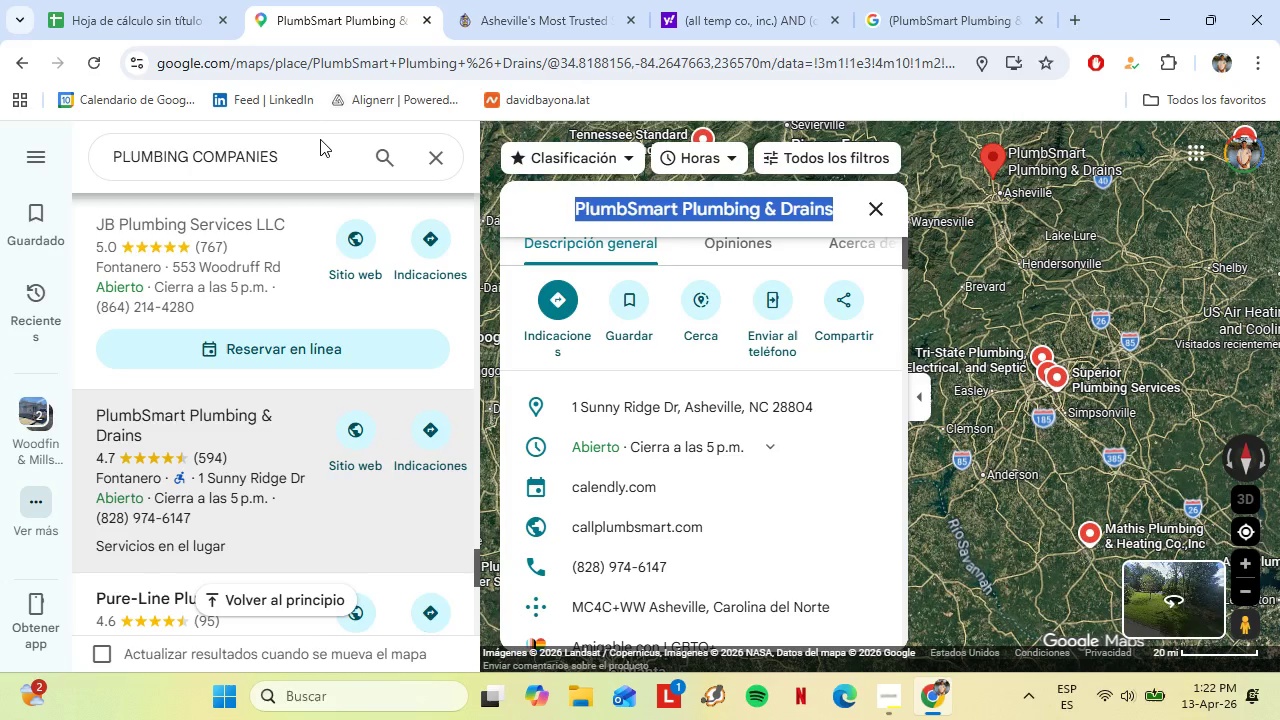 
scroll: coordinate [320, 323], scroll_direction: down, amount: 1.0
 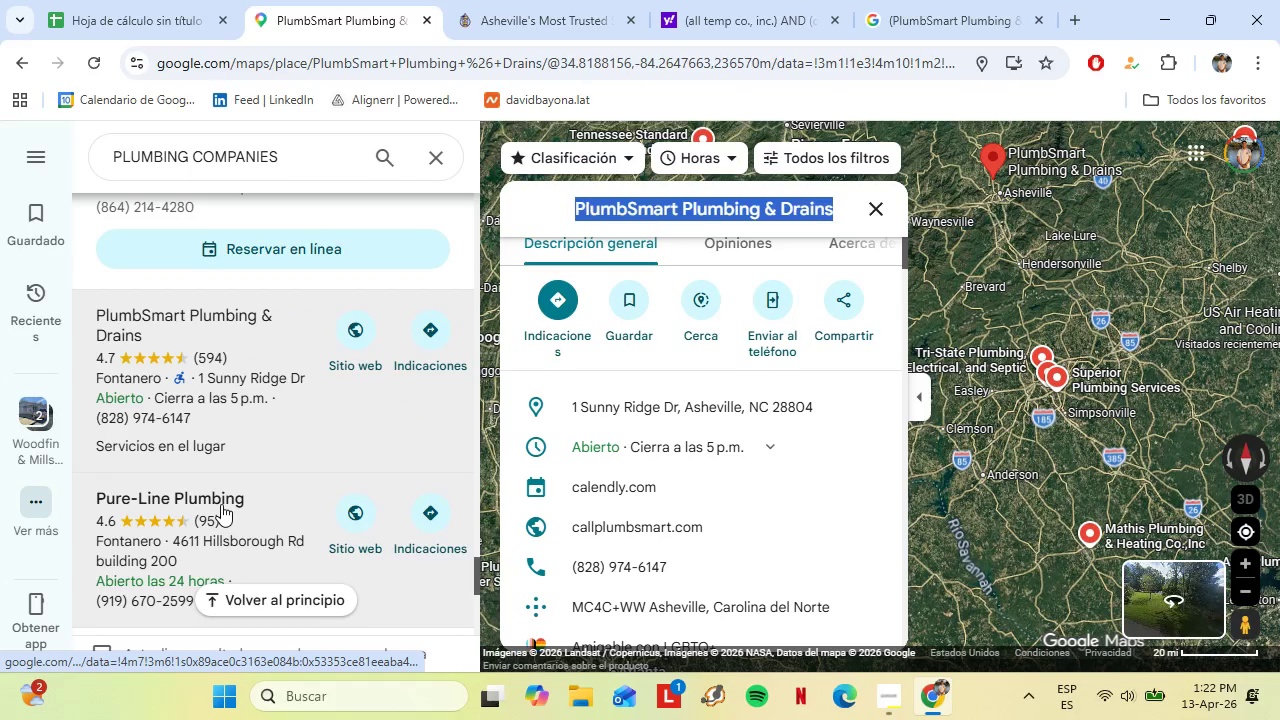 
left_click([221, 504])
 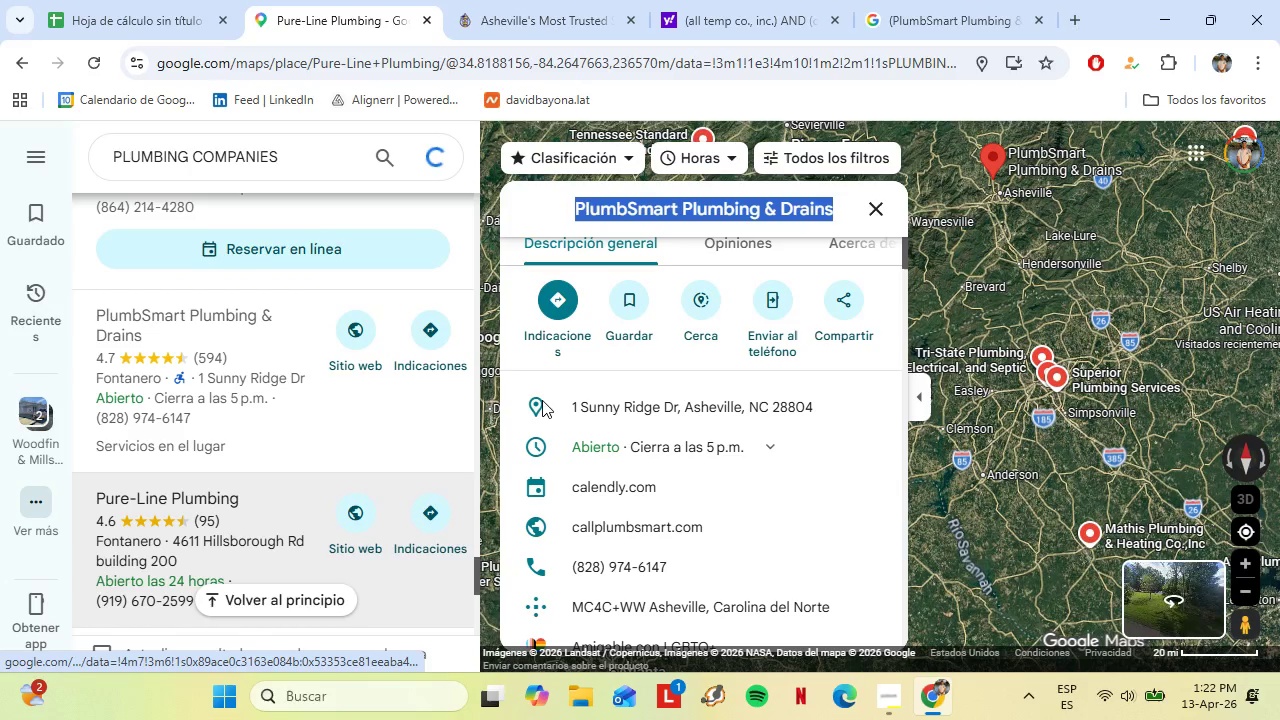 
mouse_move([545, 393])
 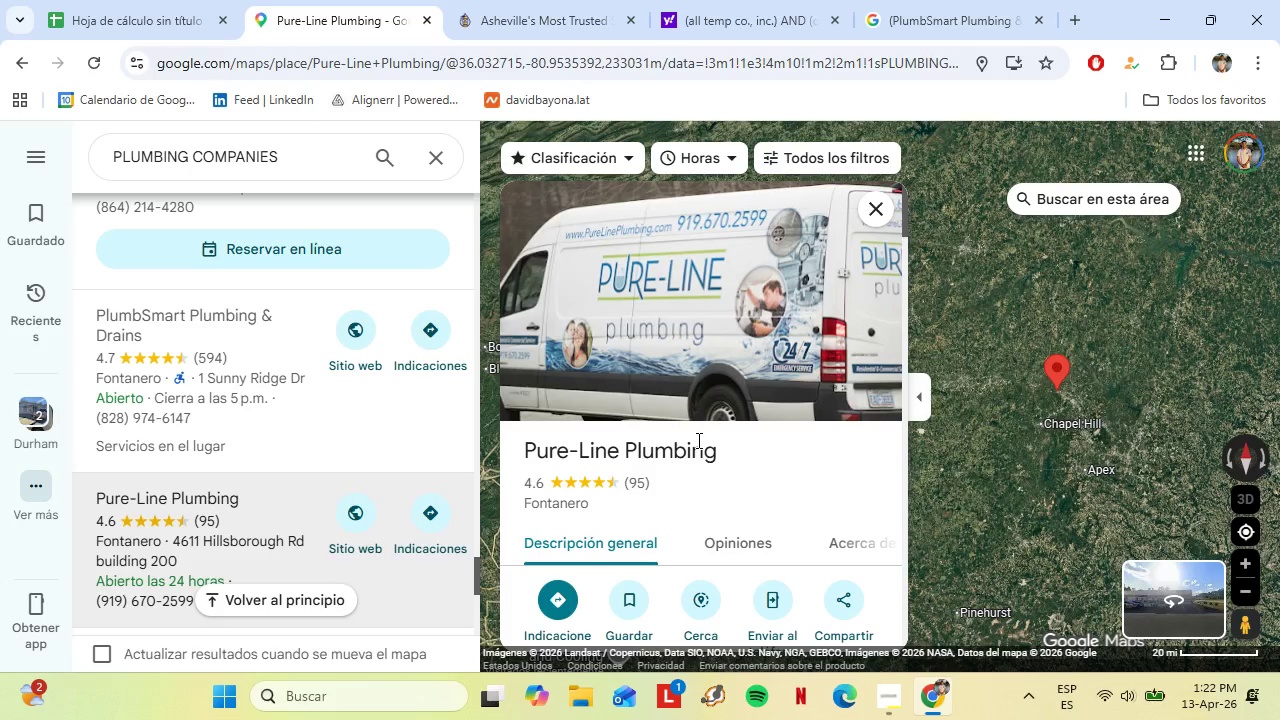 
scroll: coordinate [237, 494], scroll_direction: down, amount: 8.0
 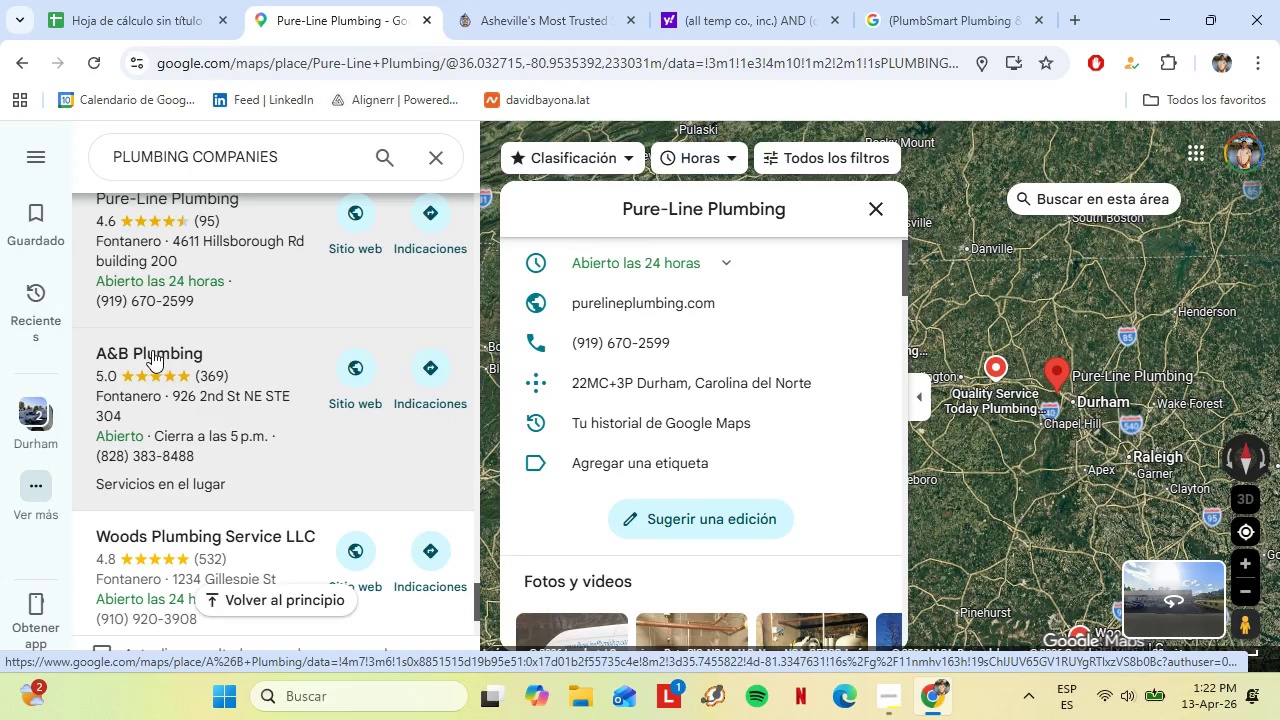 
left_click([148, 355])
 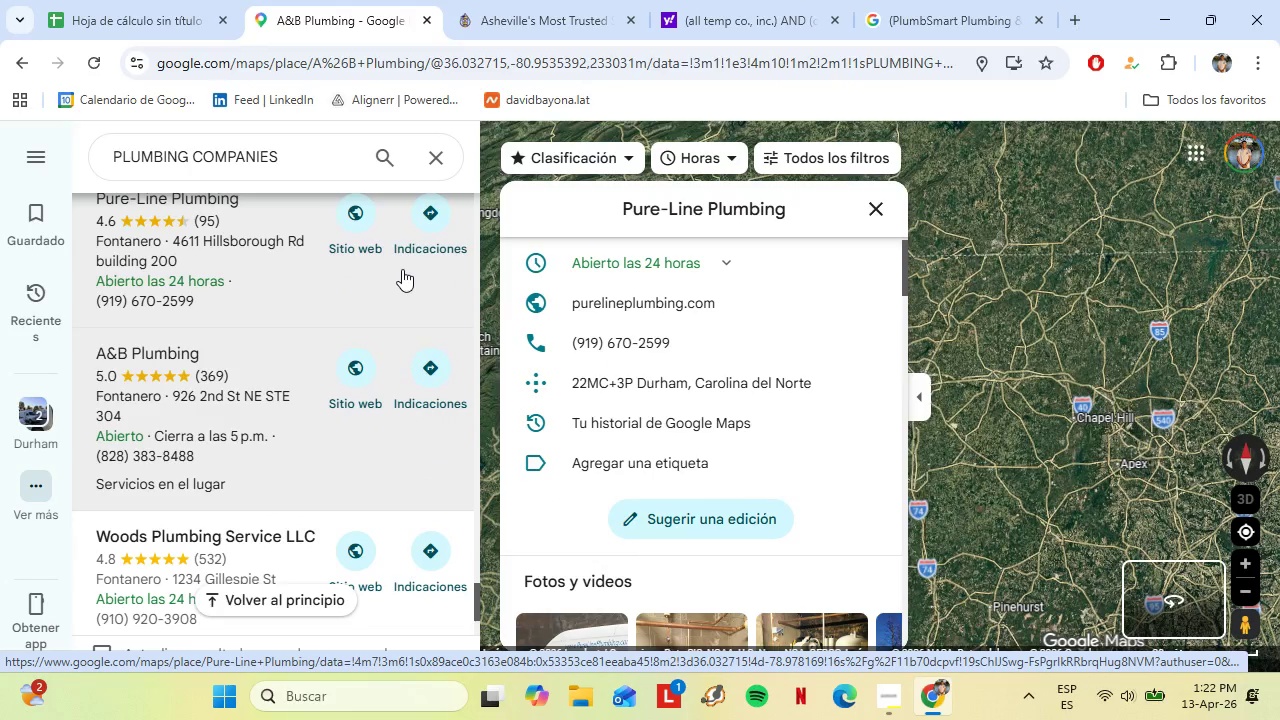 
scroll: coordinate [656, 415], scroll_direction: down, amount: 5.0
 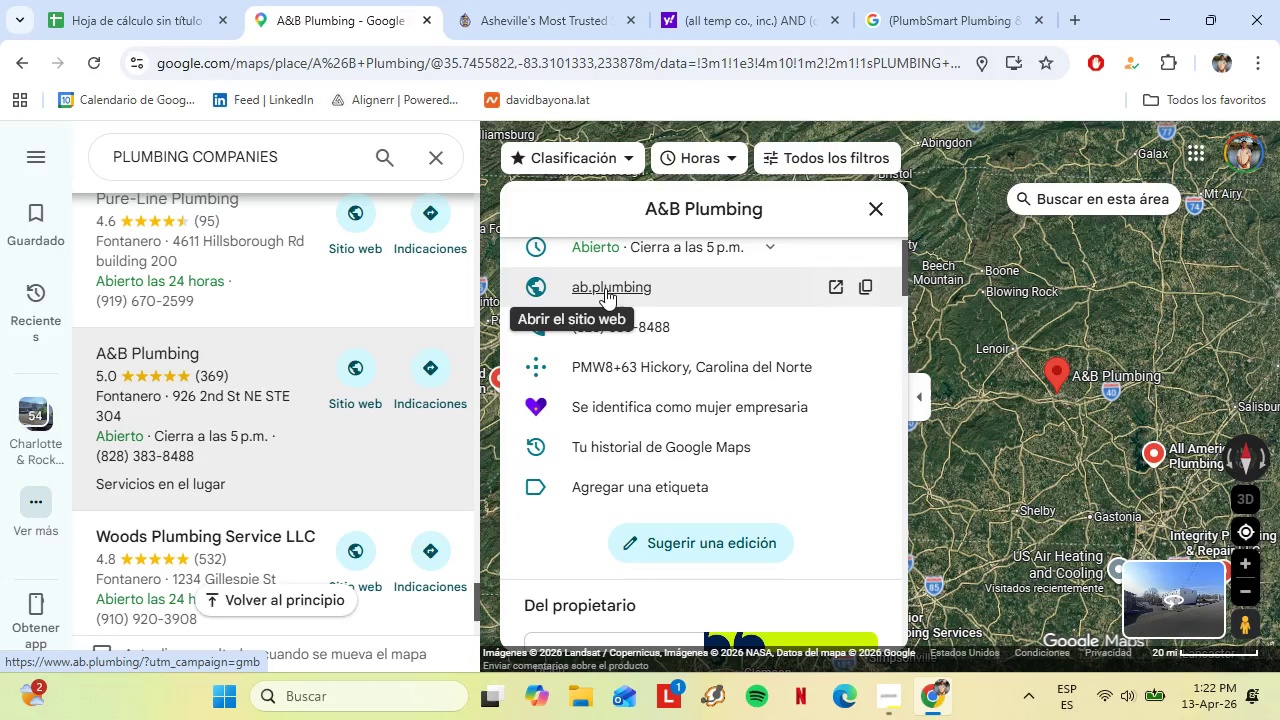 
left_click([601, 285])
 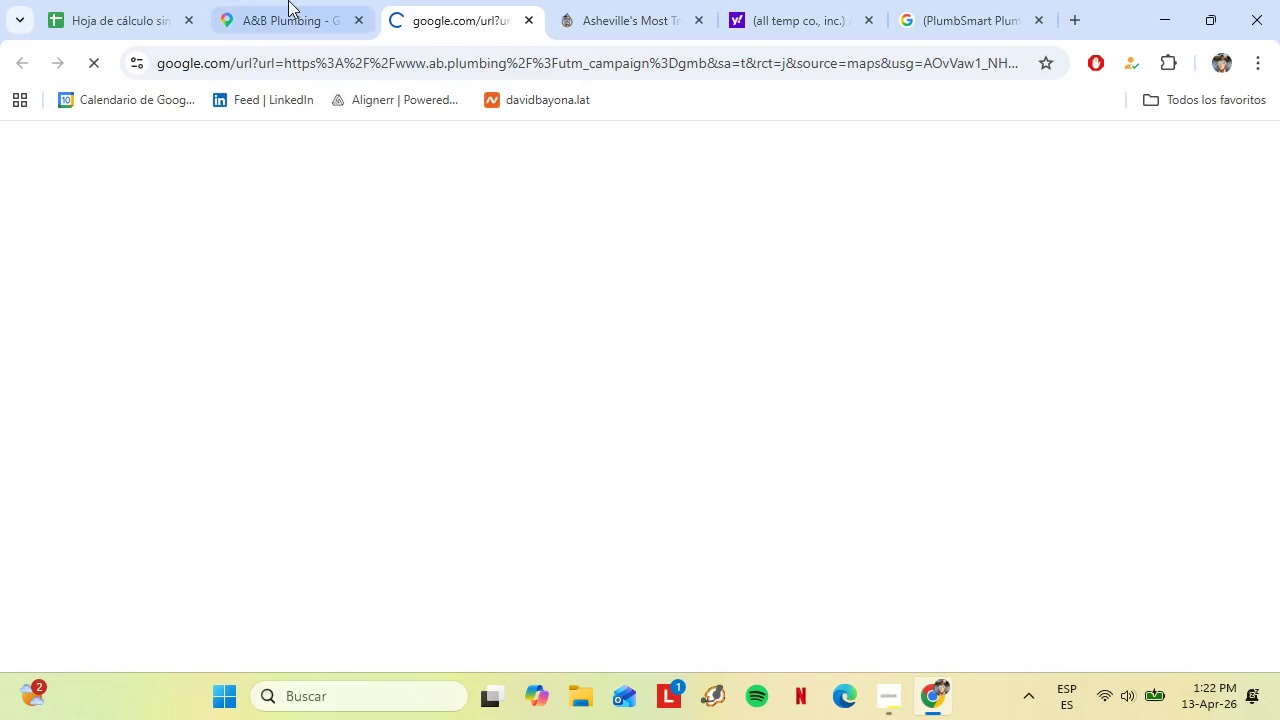 
left_click([288, 0])
 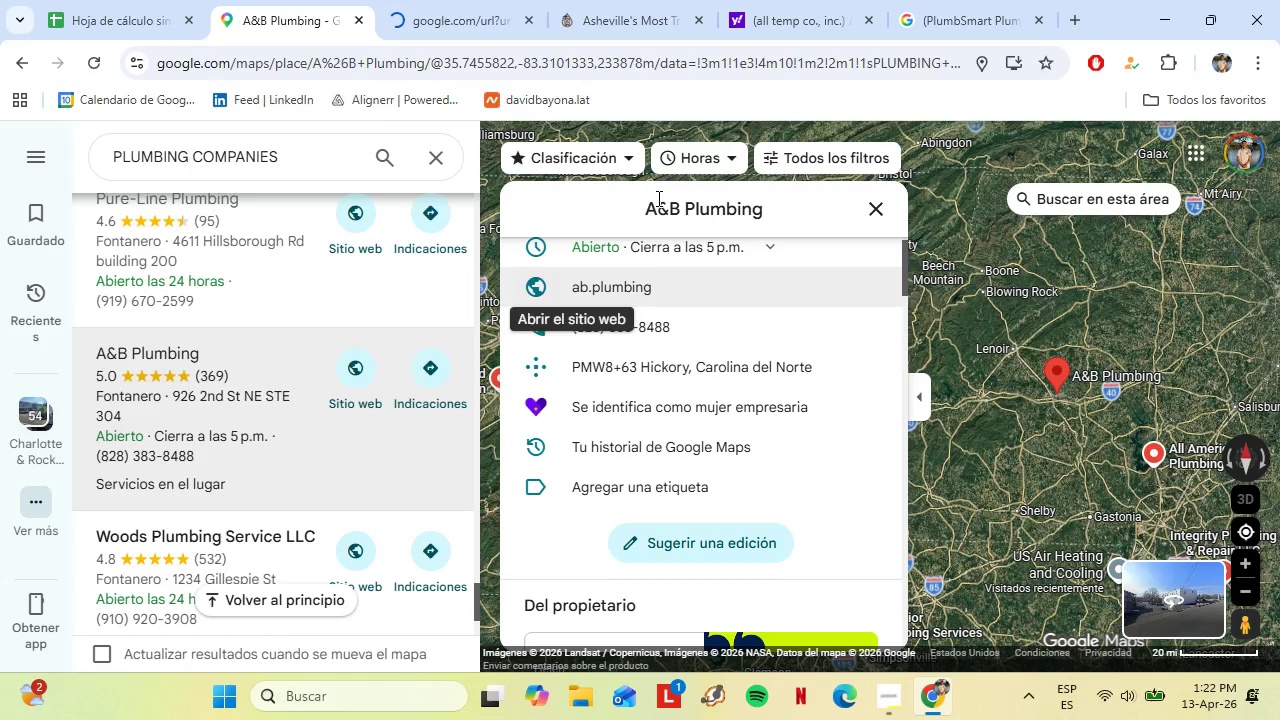 
double_click([657, 198])
 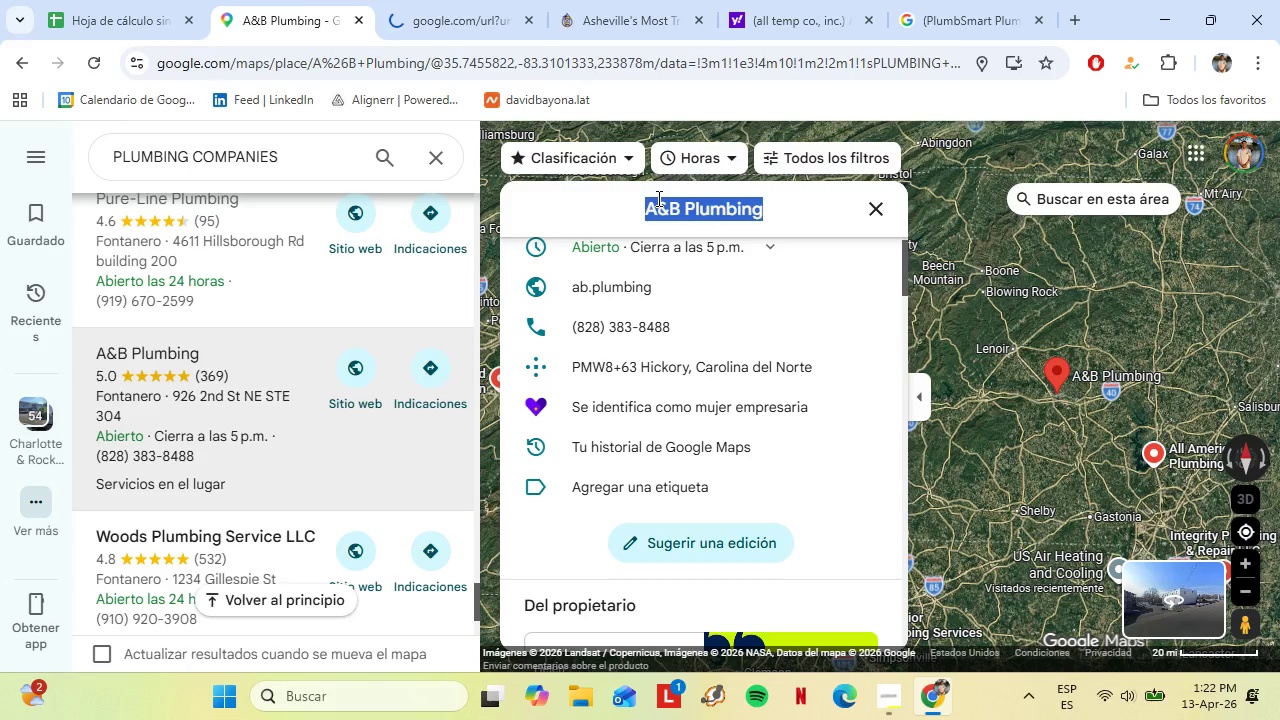 
triple_click([657, 198])
 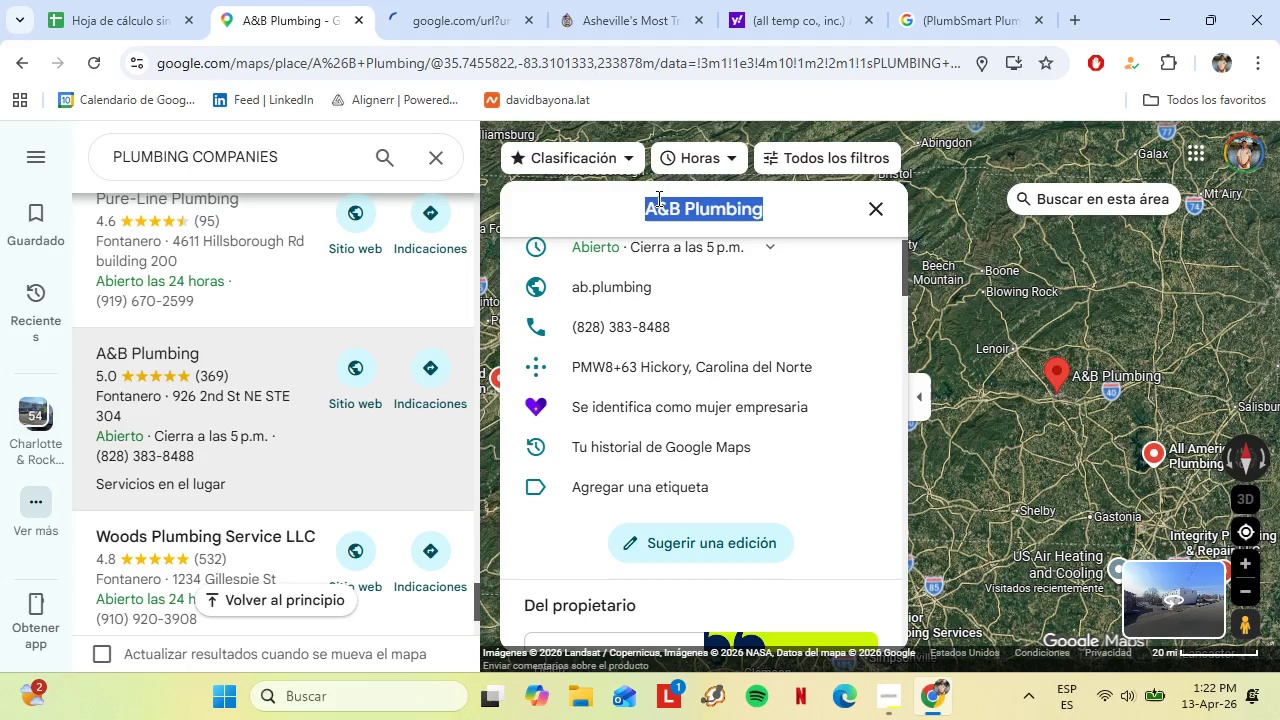 
triple_click([657, 198])
 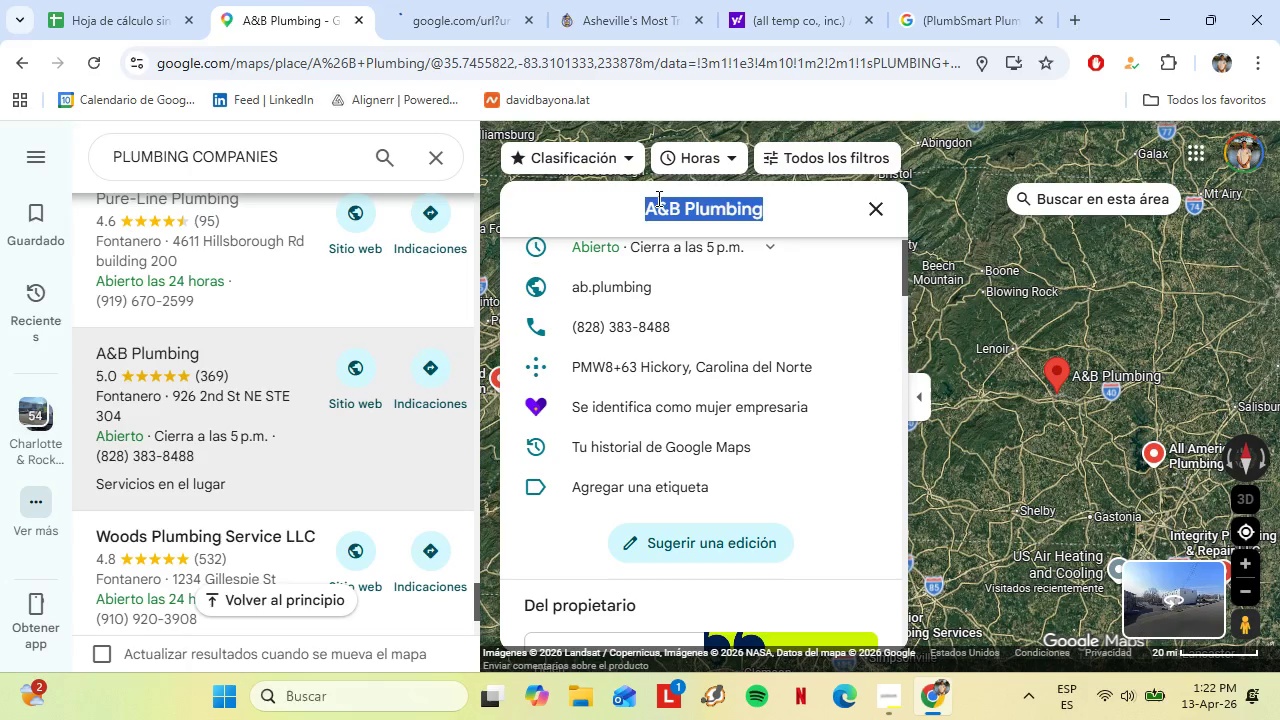 
right_click([657, 198])
 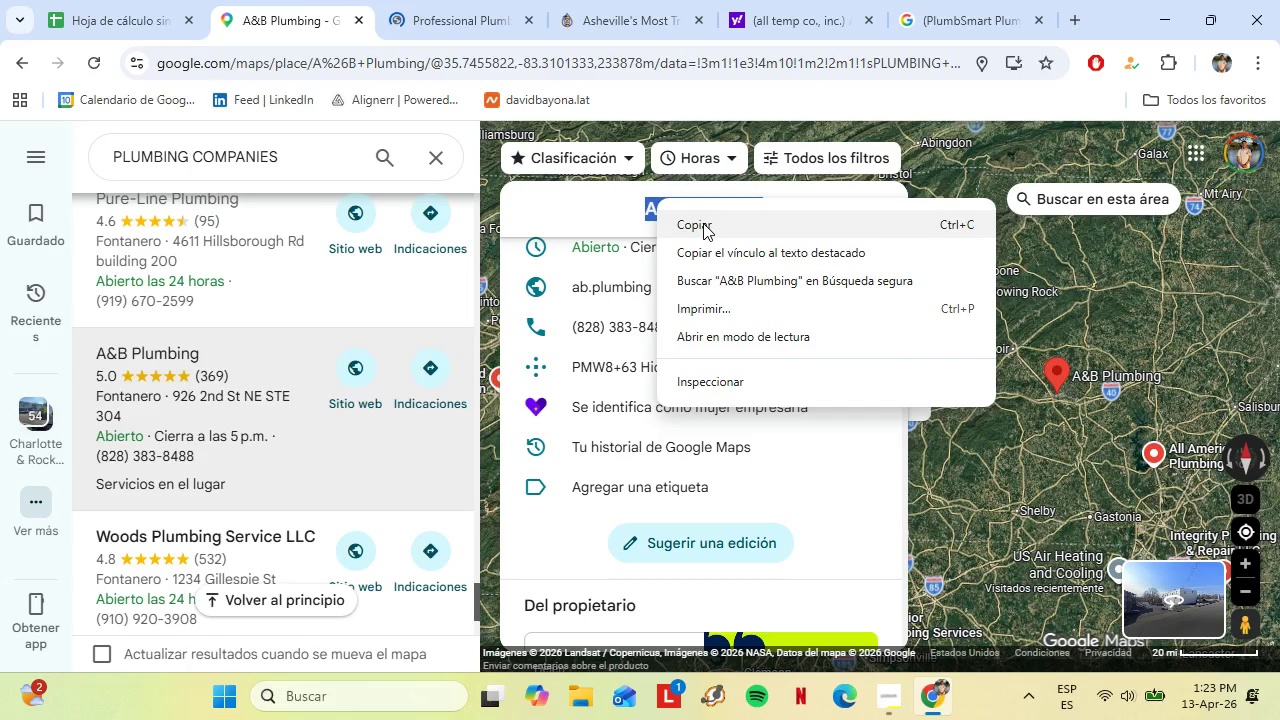 
left_click([703, 223])
 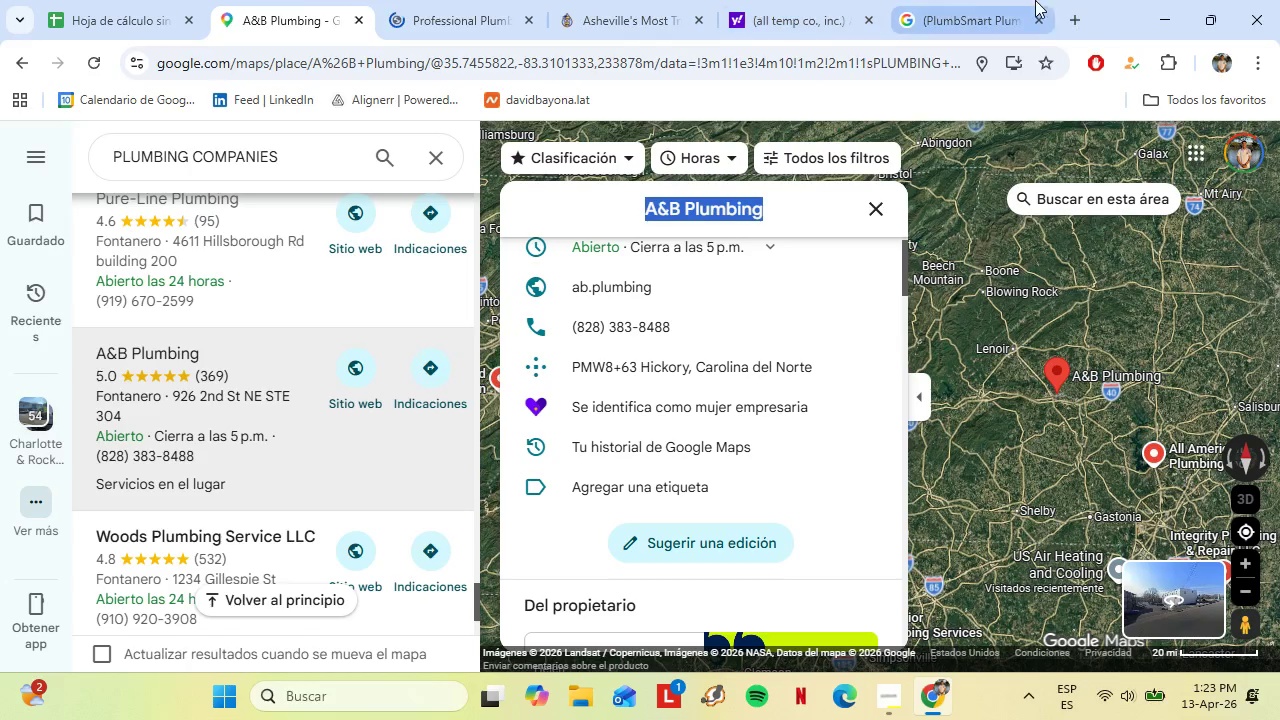 
left_click_drag(start_coordinate=[961, 1], to_coordinate=[601, 0])
 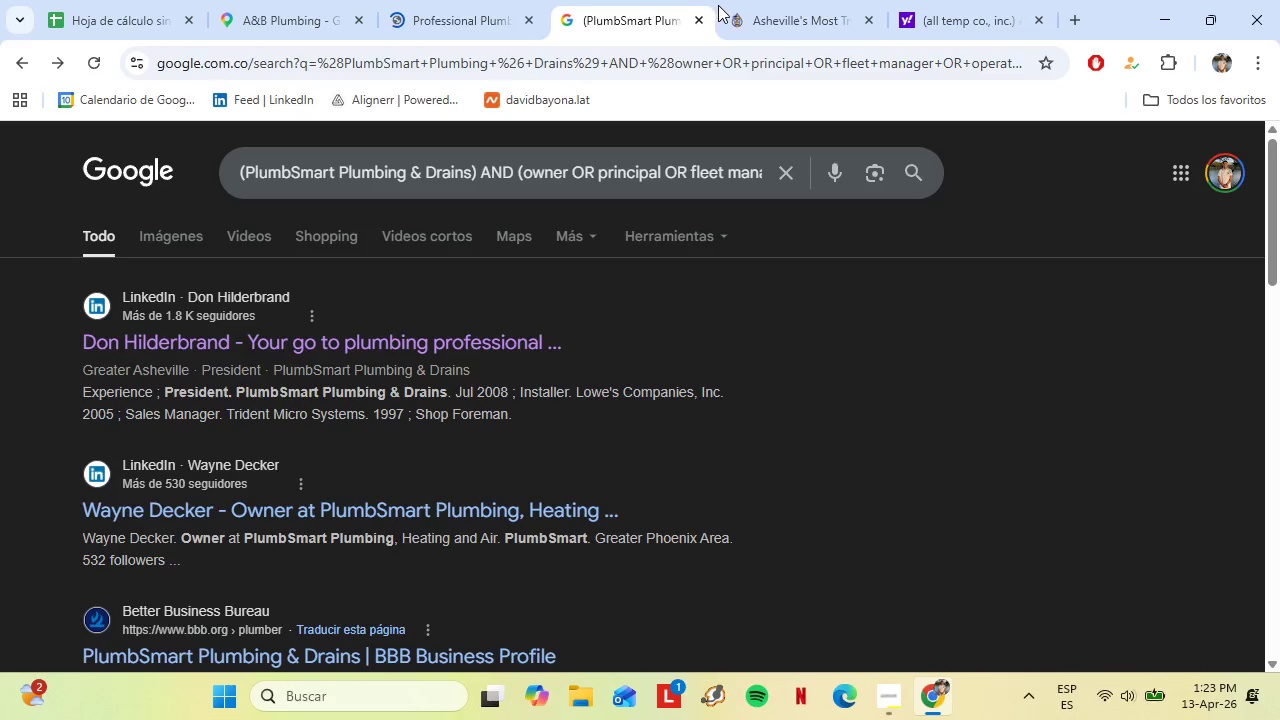 
left_click([718, 4])
 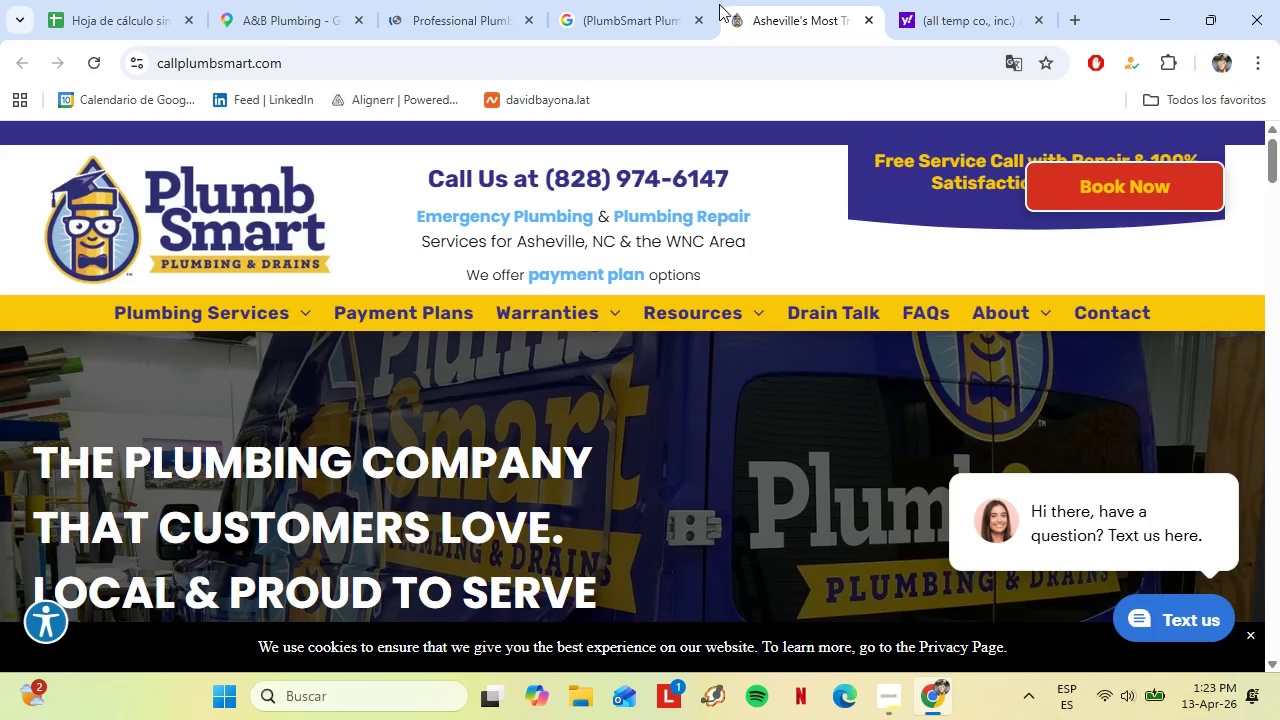 
left_click([868, 26])
 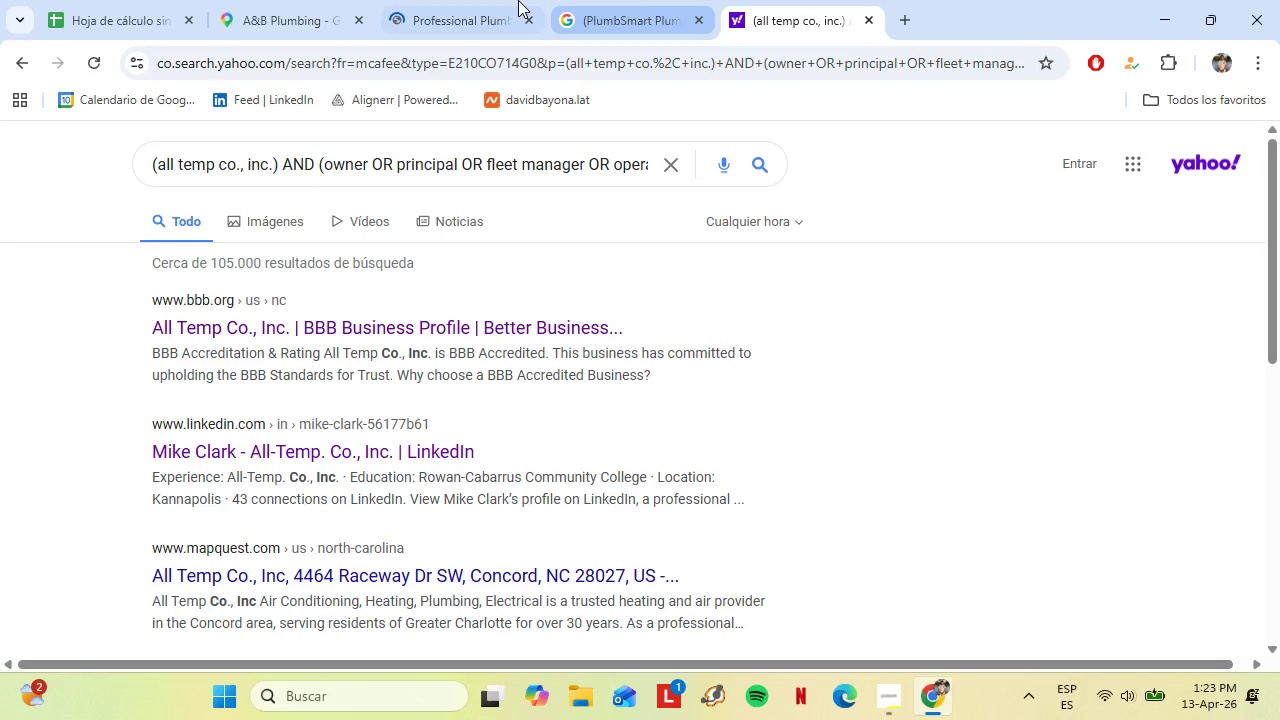 
double_click([647, 0])
 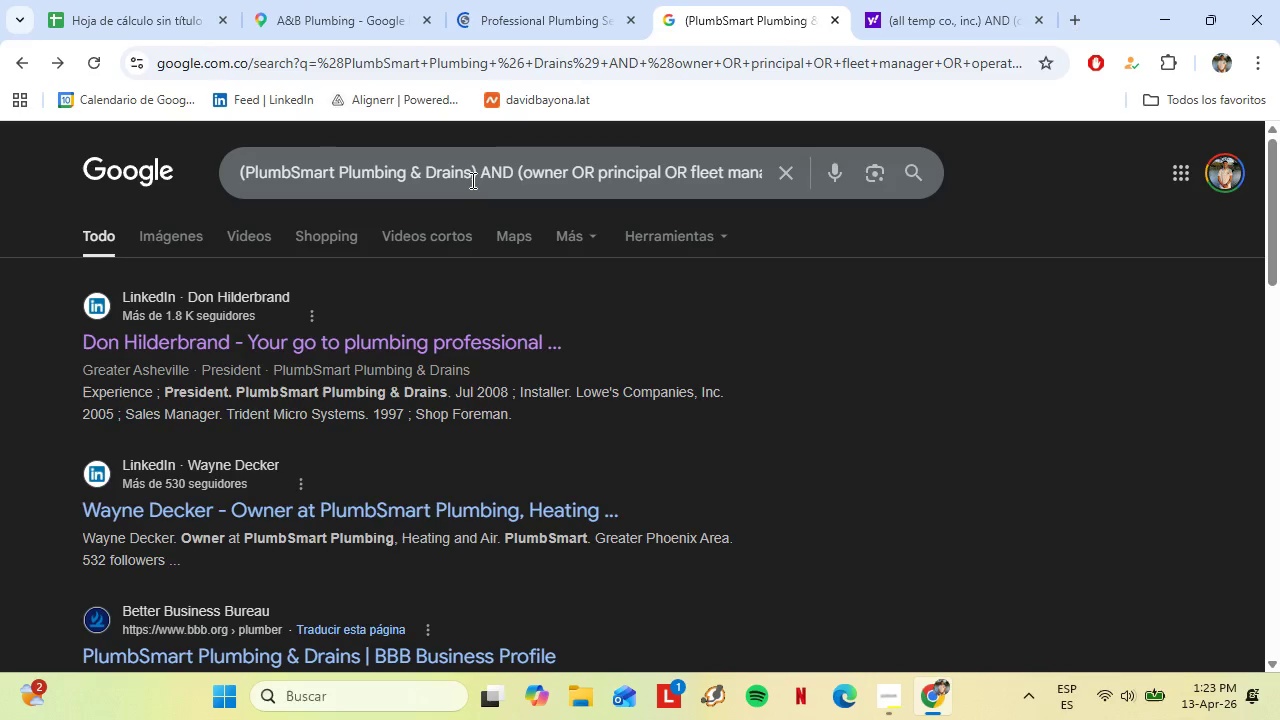 
left_click_drag(start_coordinate=[472, 179], to_coordinate=[249, 175])
 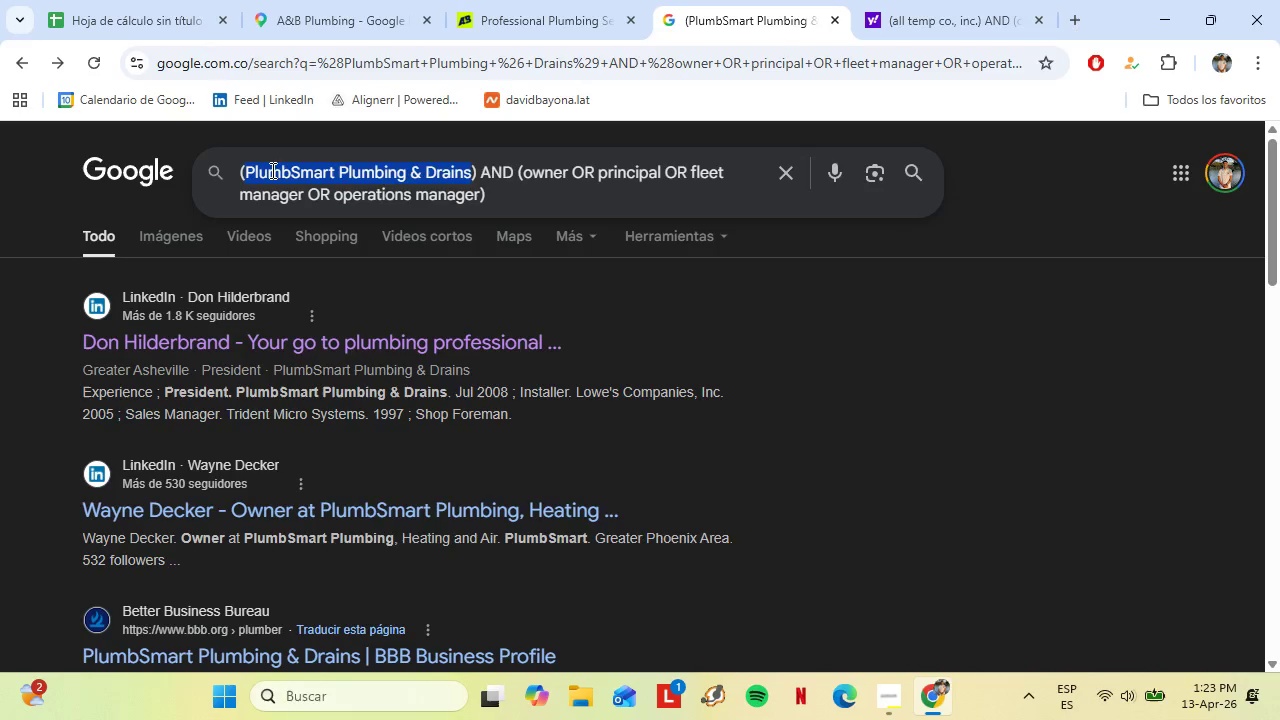 
right_click([271, 170])
 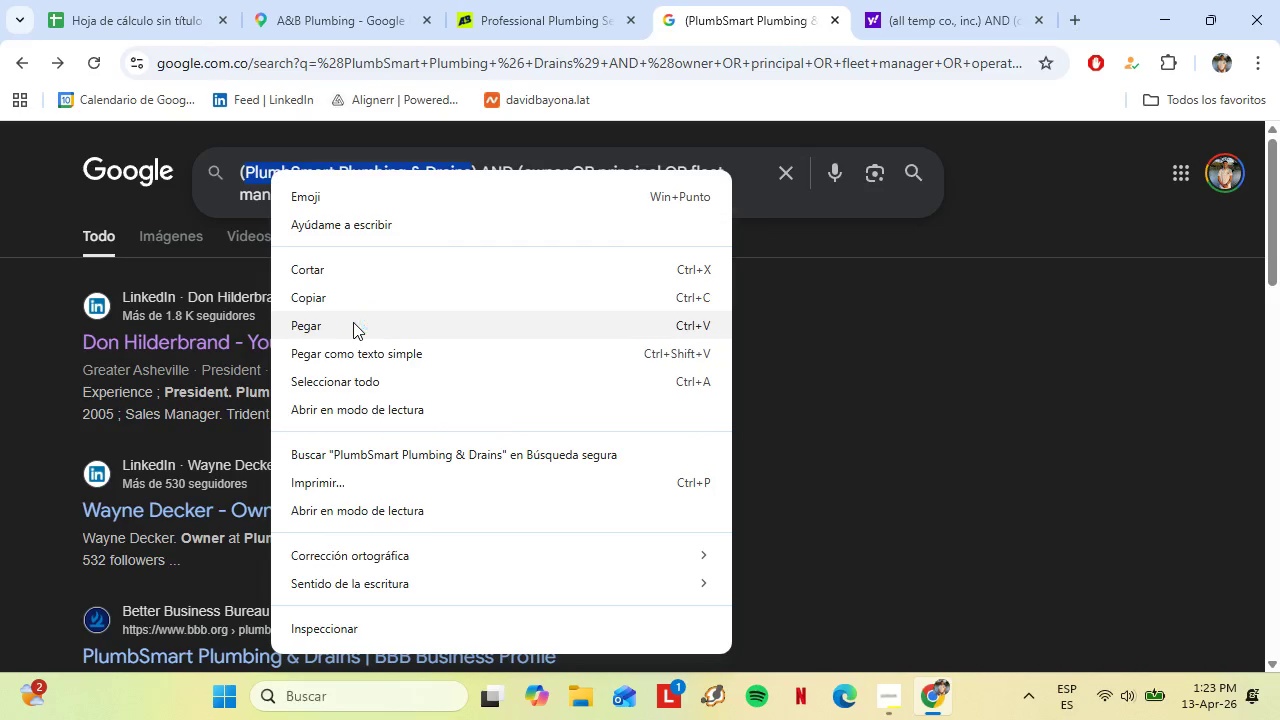 
left_click([352, 322])
 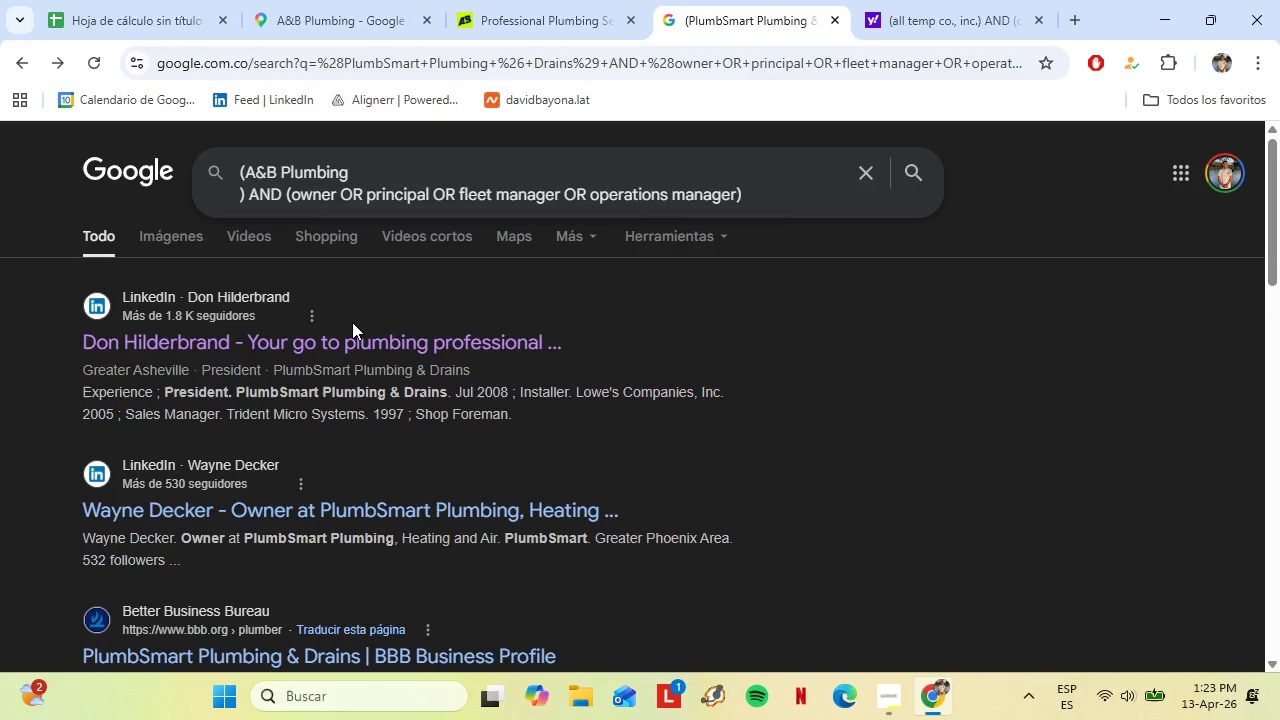 
key(Backspace)
 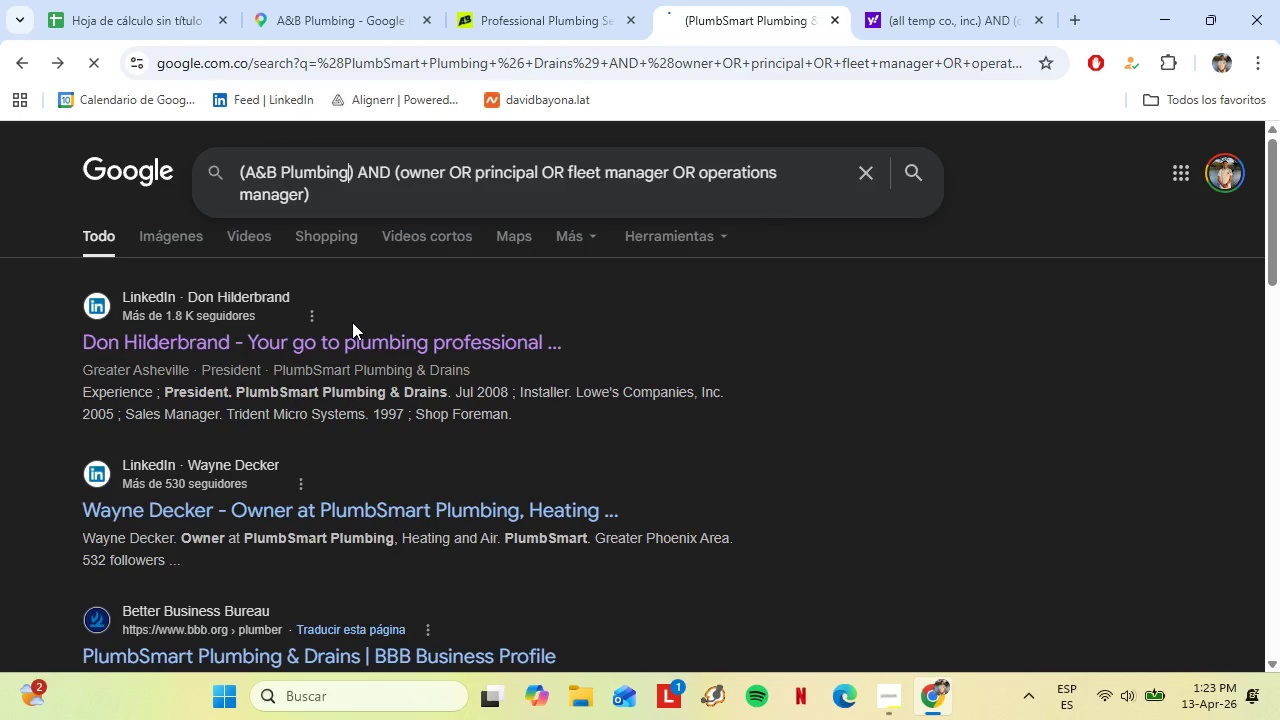 
key(Enter)
 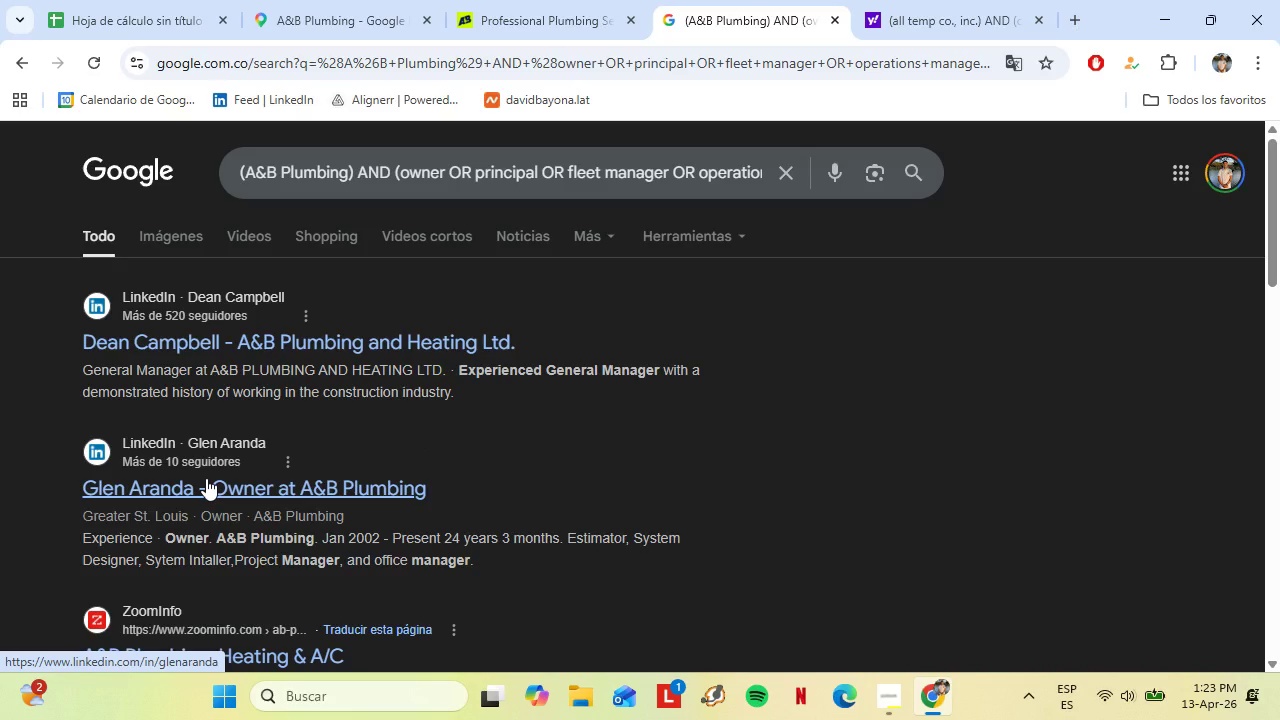 
wait(13.8)
 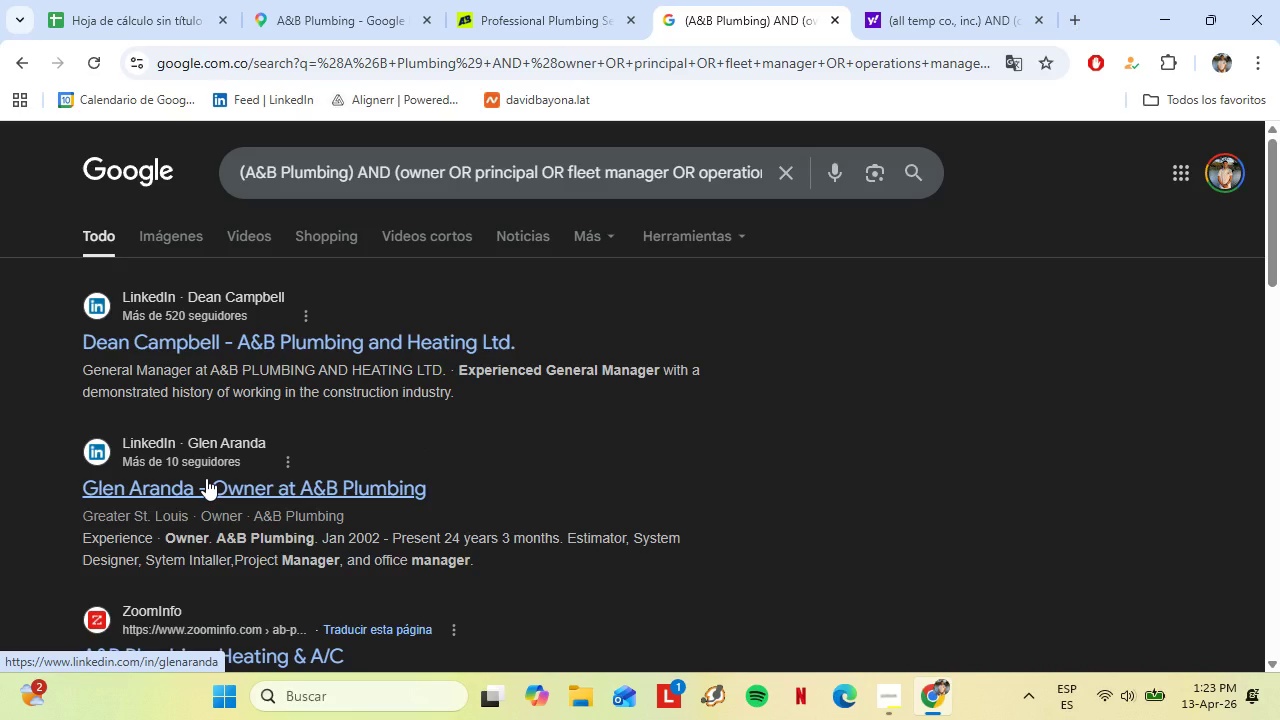 
left_click([542, 0])
 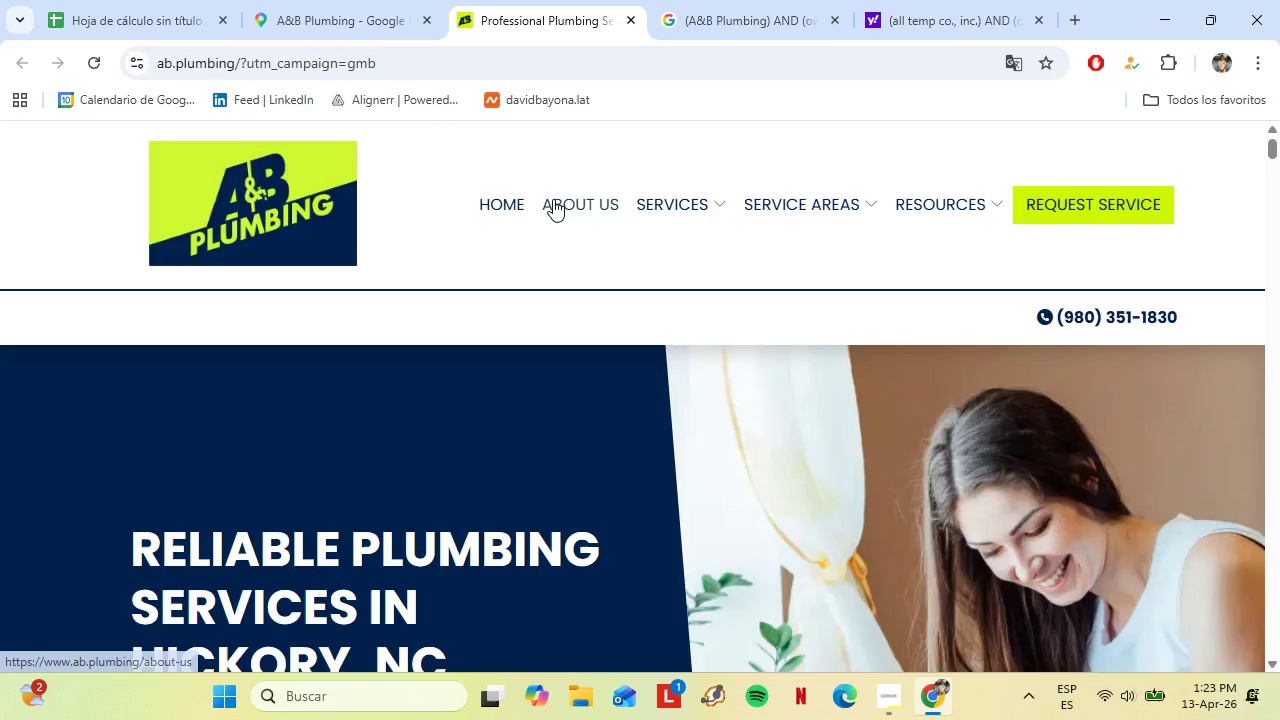 
scroll: coordinate [466, 477], scroll_direction: down, amount: 10.0
 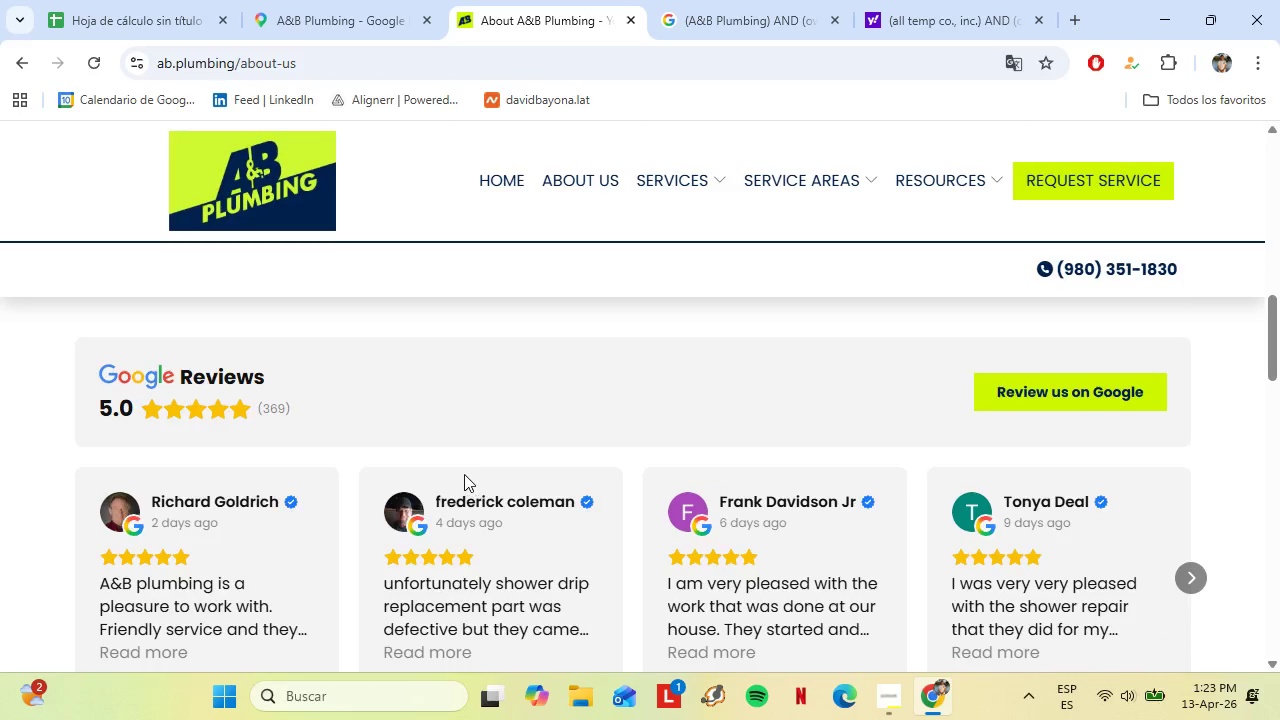 
scroll: coordinate [464, 474], scroll_direction: up, amount: 4.0
 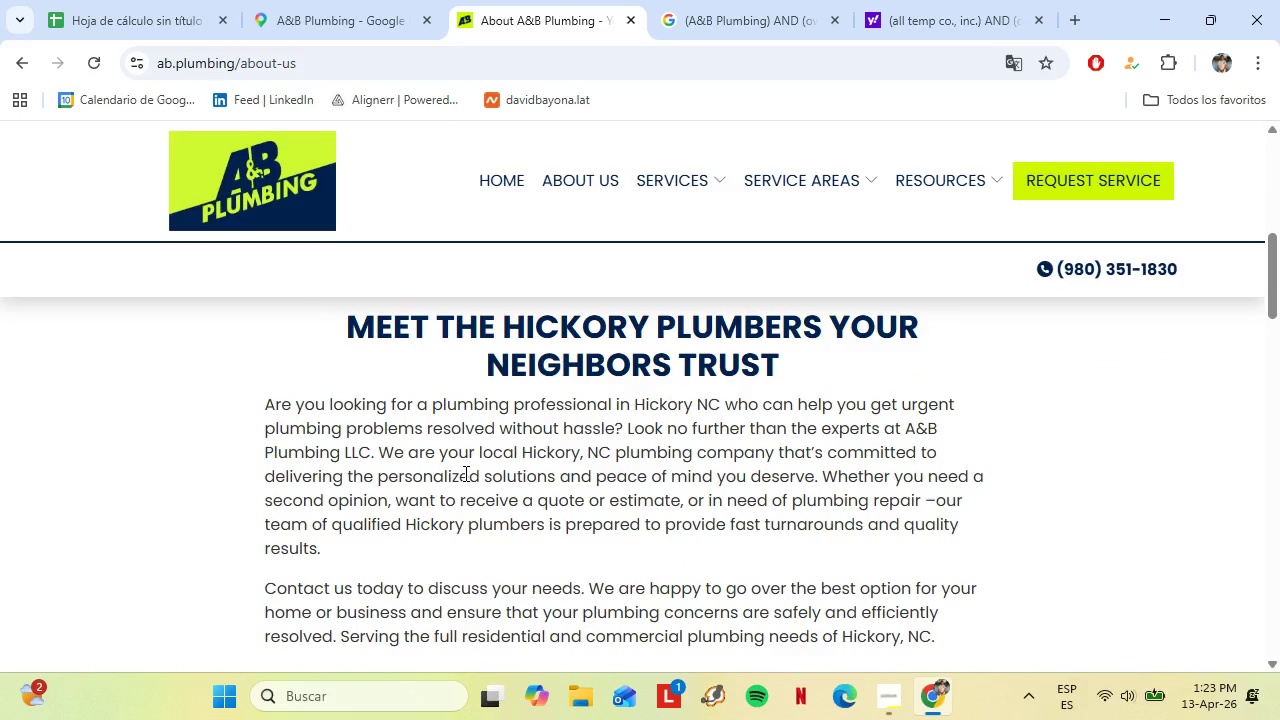 
scroll: coordinate [464, 470], scroll_direction: down, amount: 20.0
 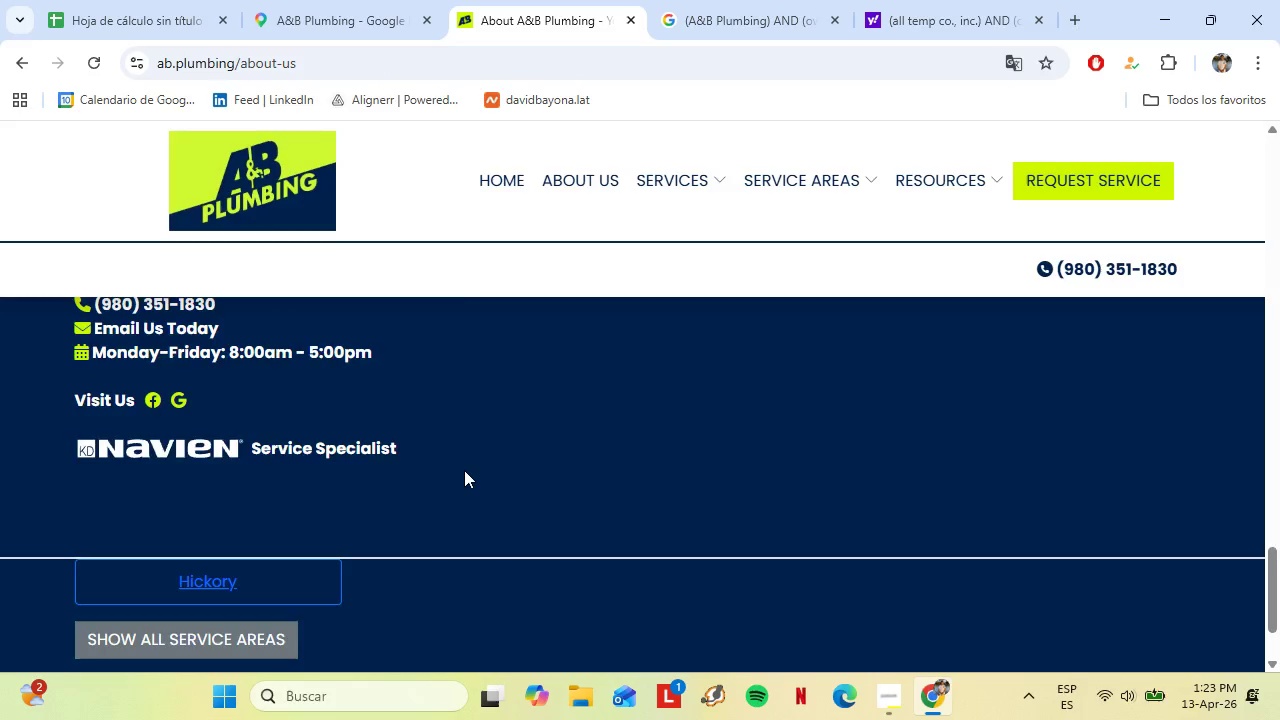 
scroll: coordinate [464, 470], scroll_direction: up, amount: 4.0
 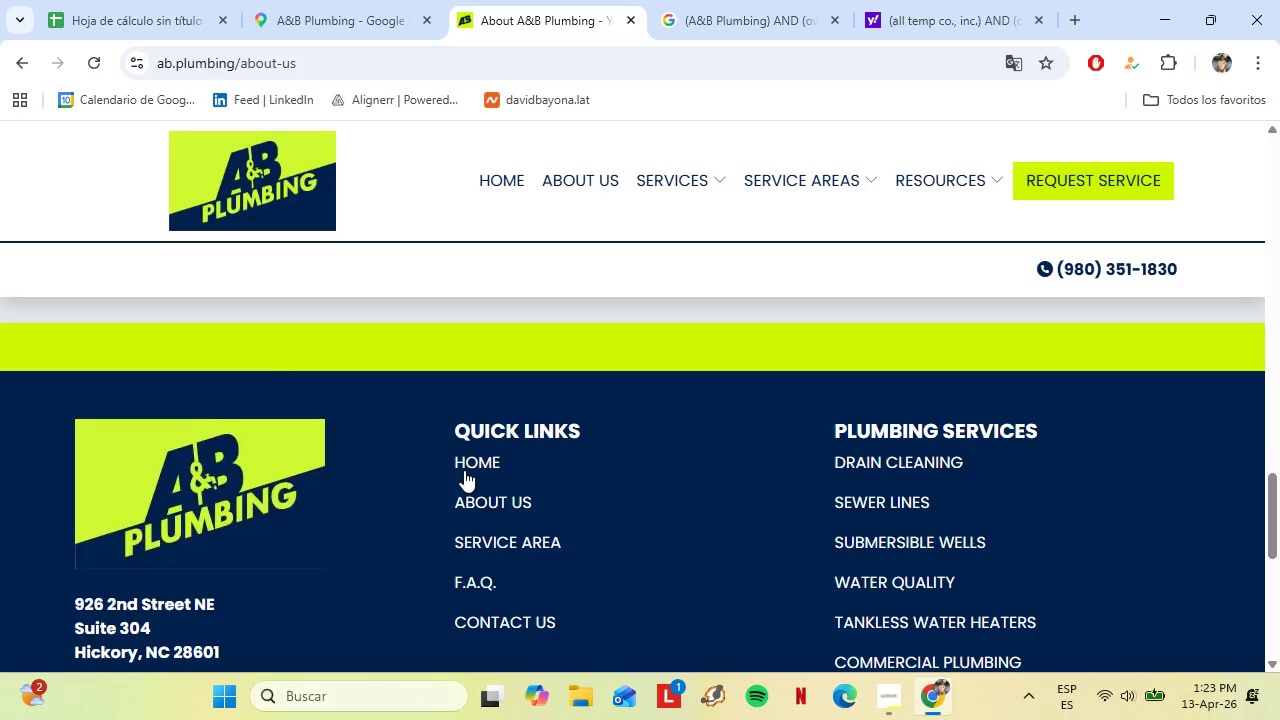 
scroll: coordinate [464, 470], scroll_direction: down, amount: 1.0
 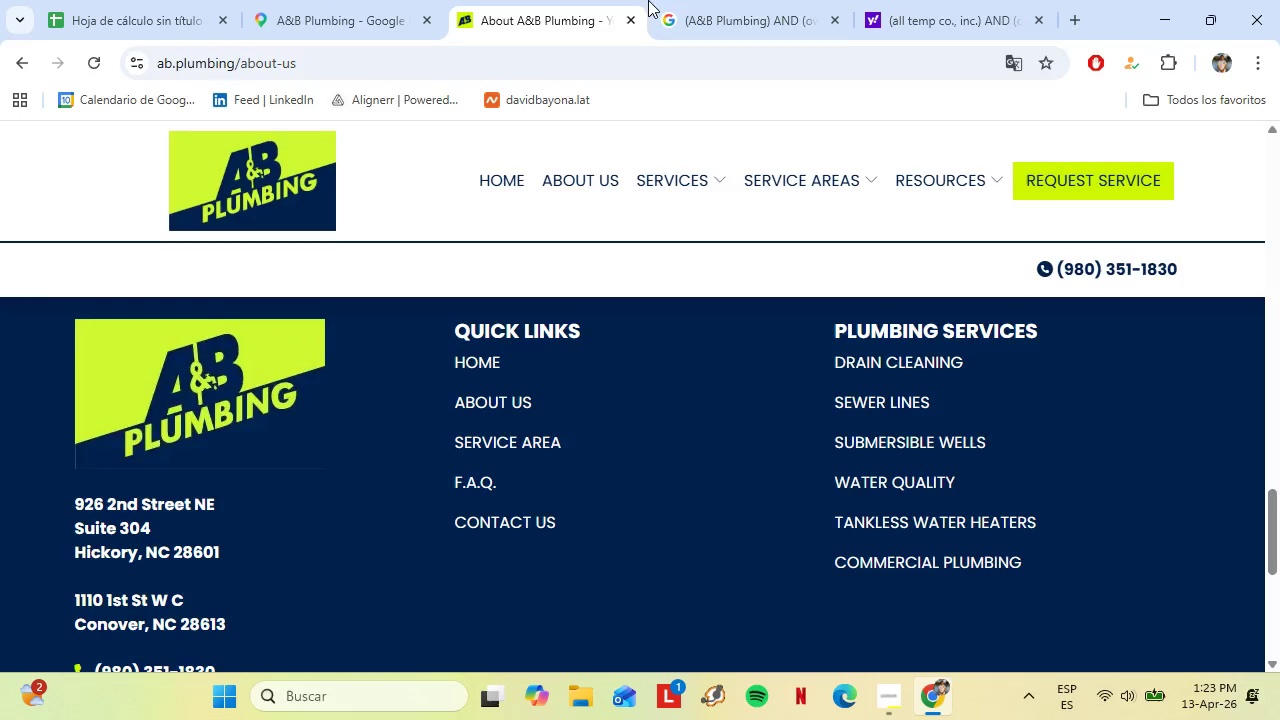 
left_click([708, 0])
 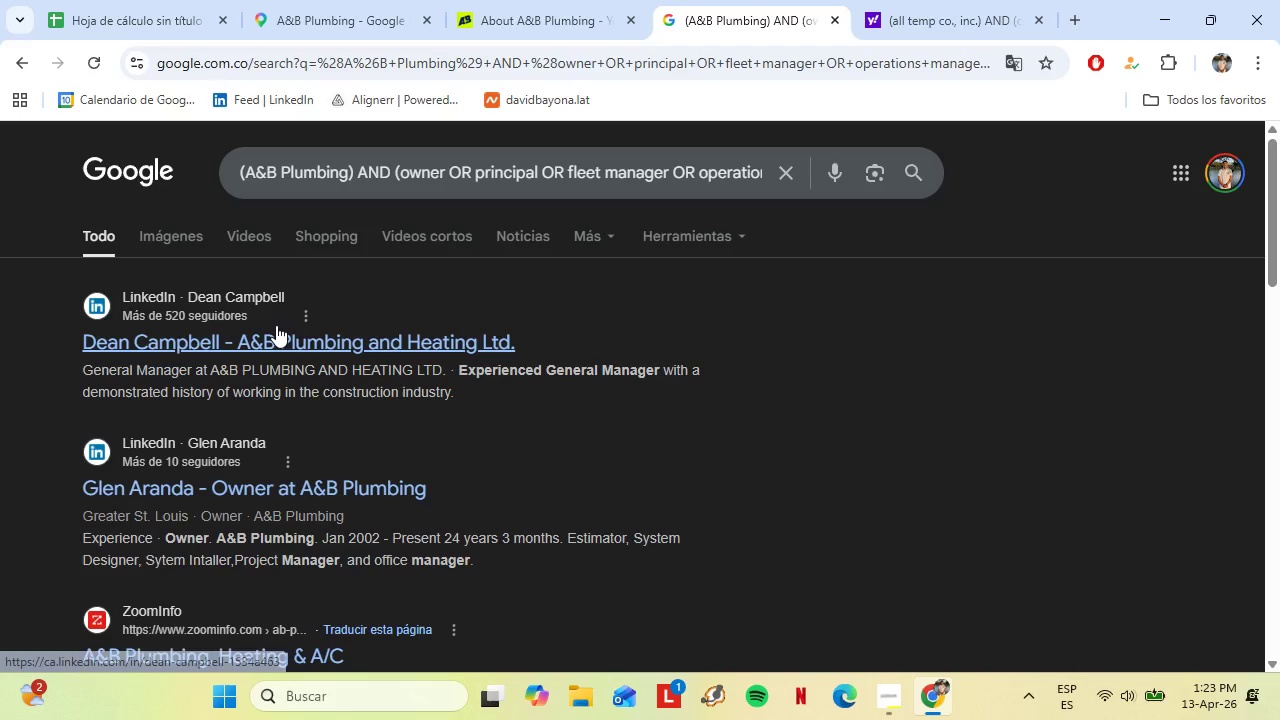 
left_click([276, 325])
 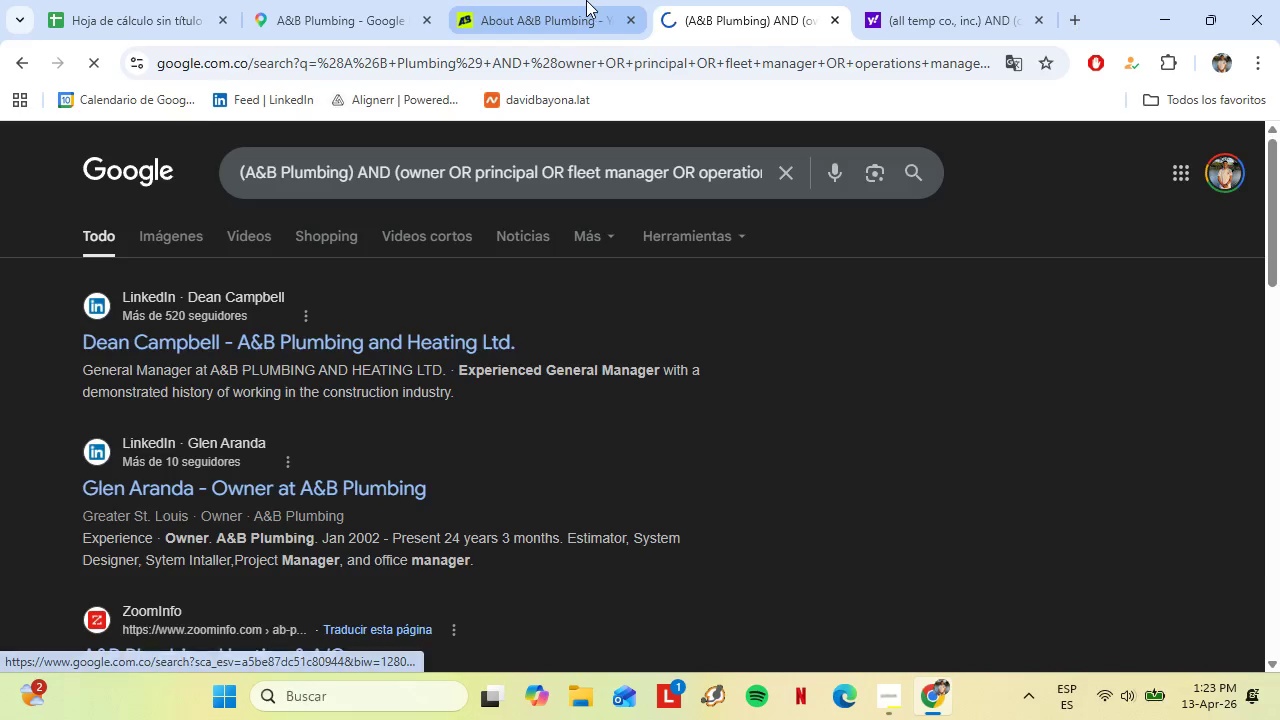 
left_click([586, 0])
 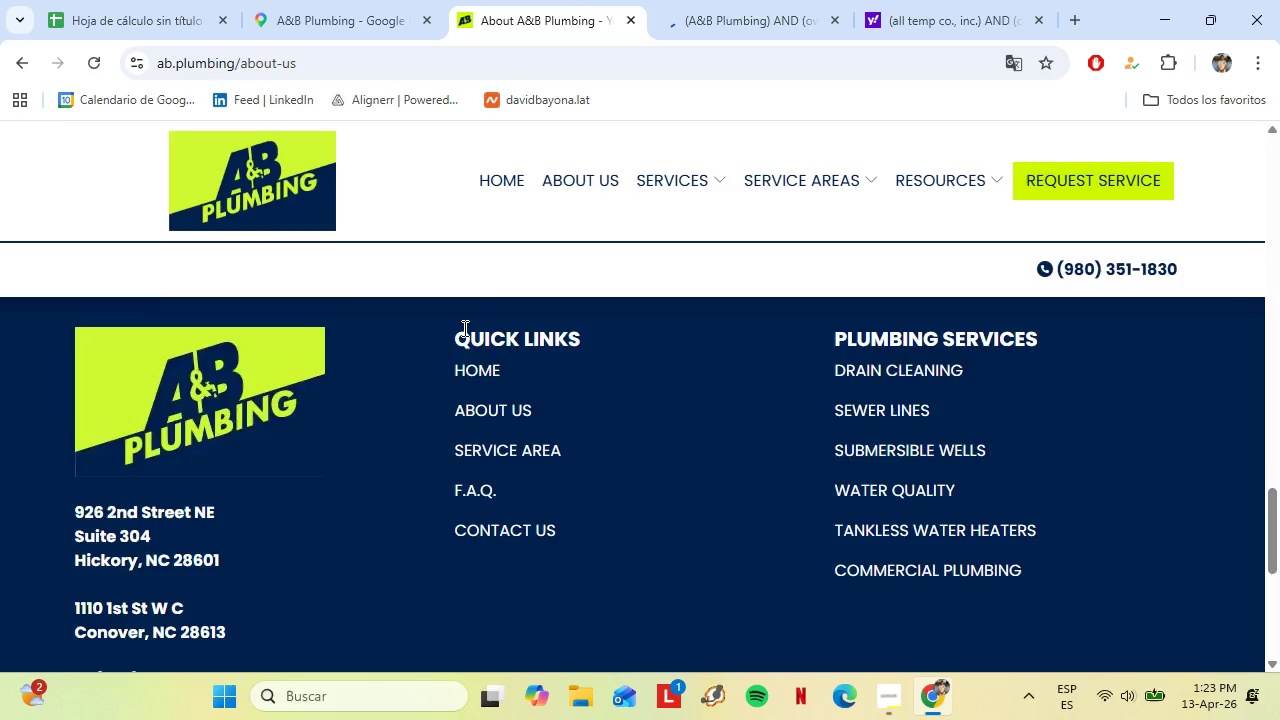 
left_click([703, 0])
 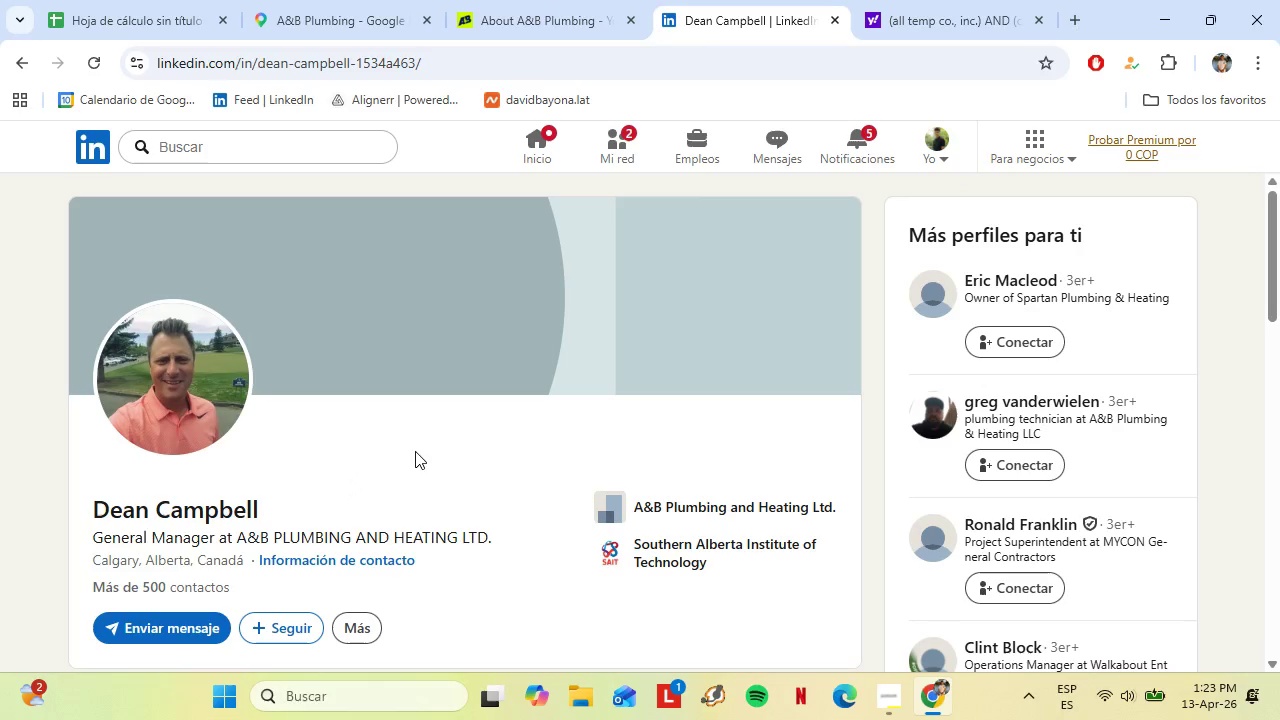 
scroll: coordinate [476, 459], scroll_direction: up, amount: 21.0
 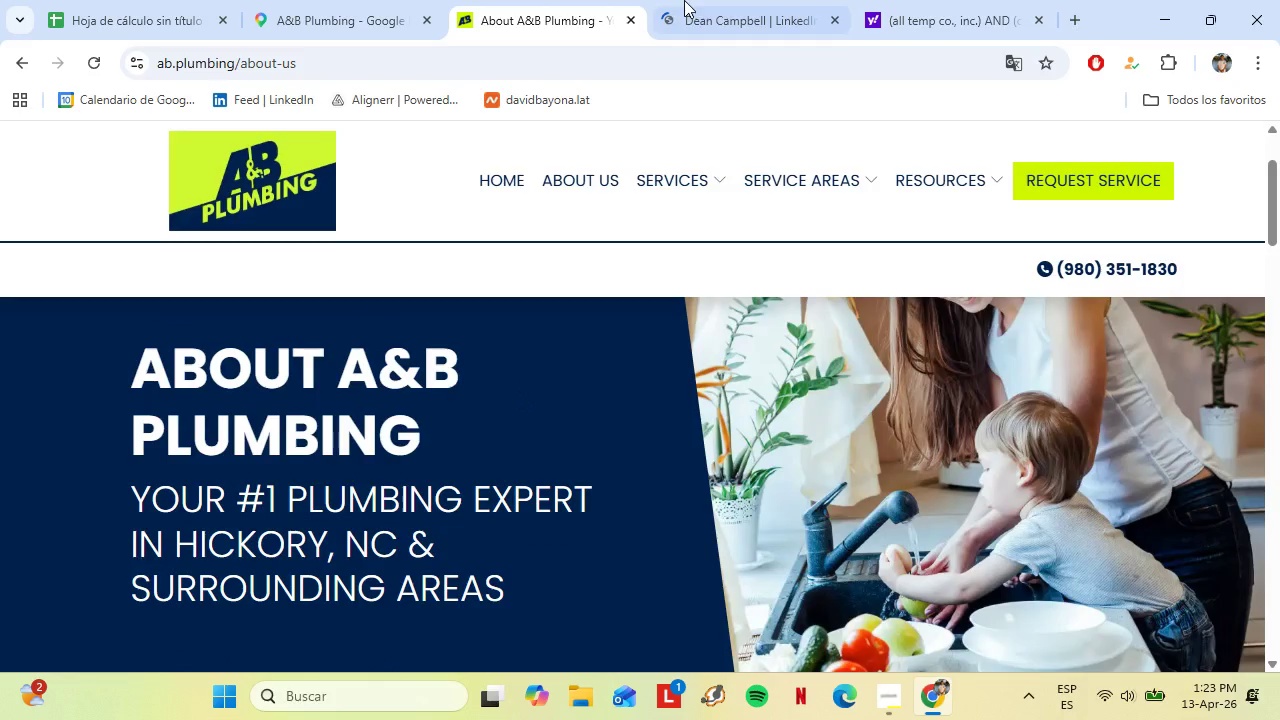 
wait(6.08)
 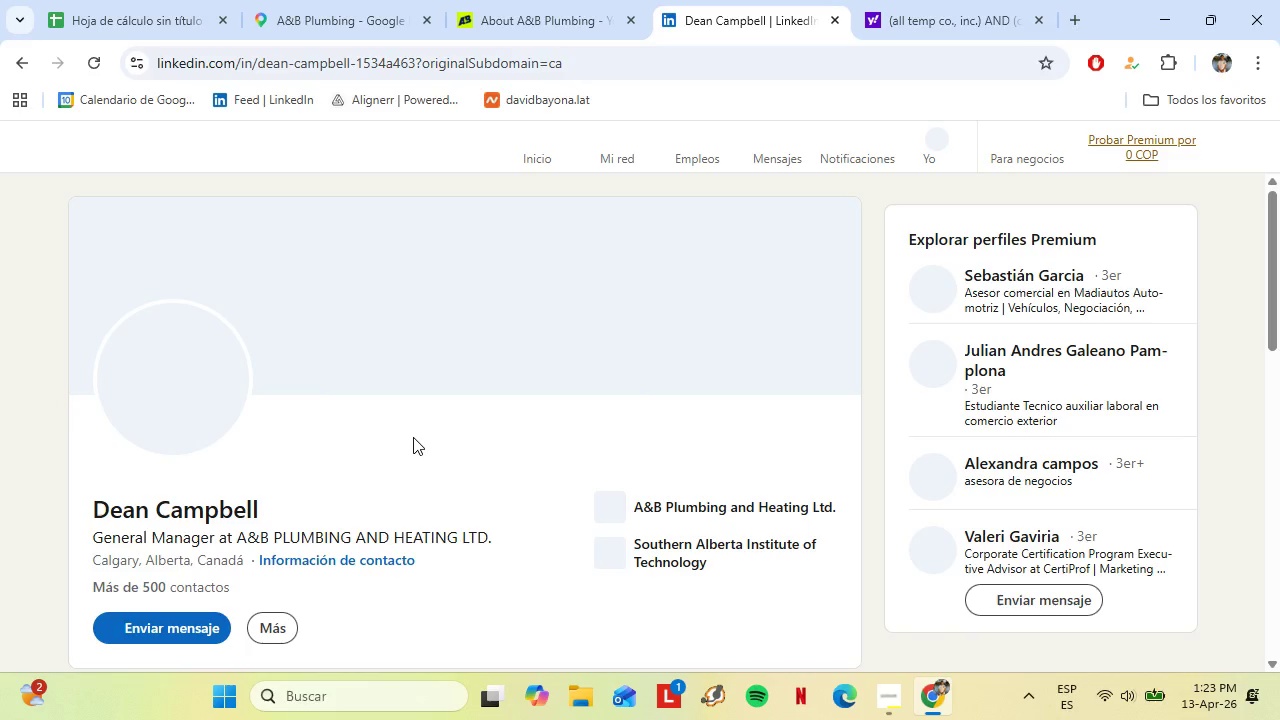 
left_click([615, 502])
 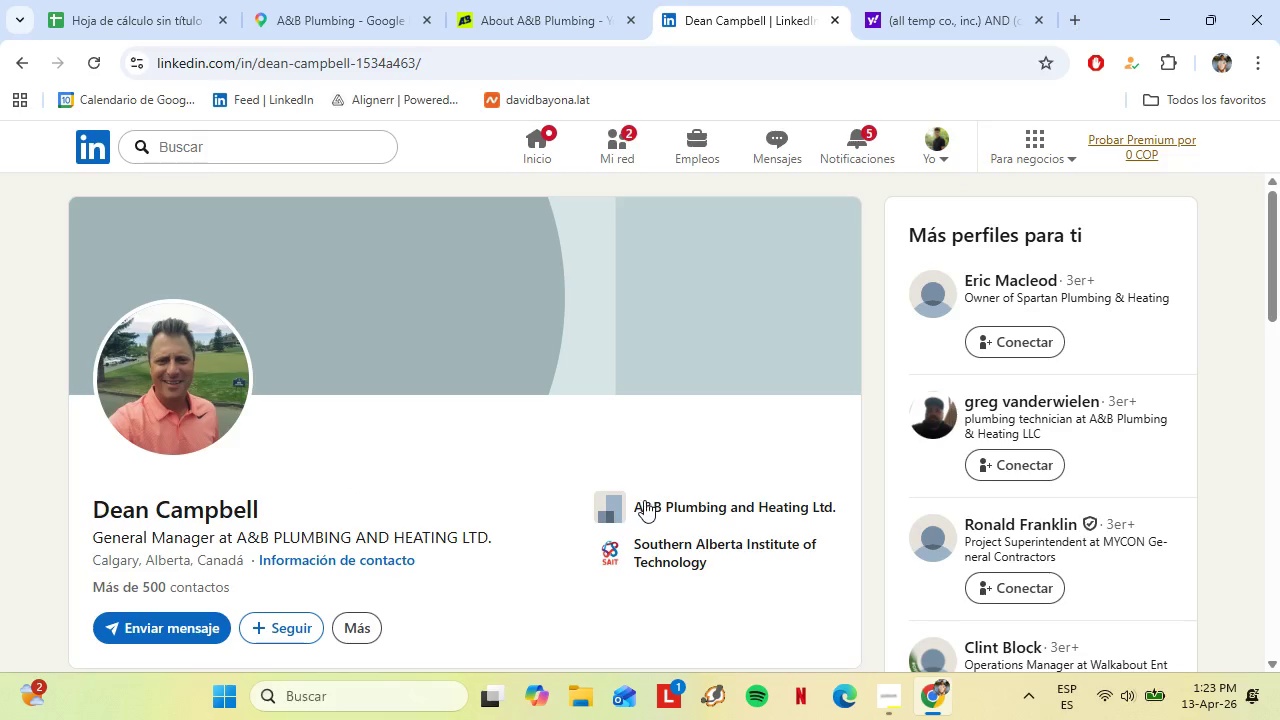 
left_click([666, 501])
 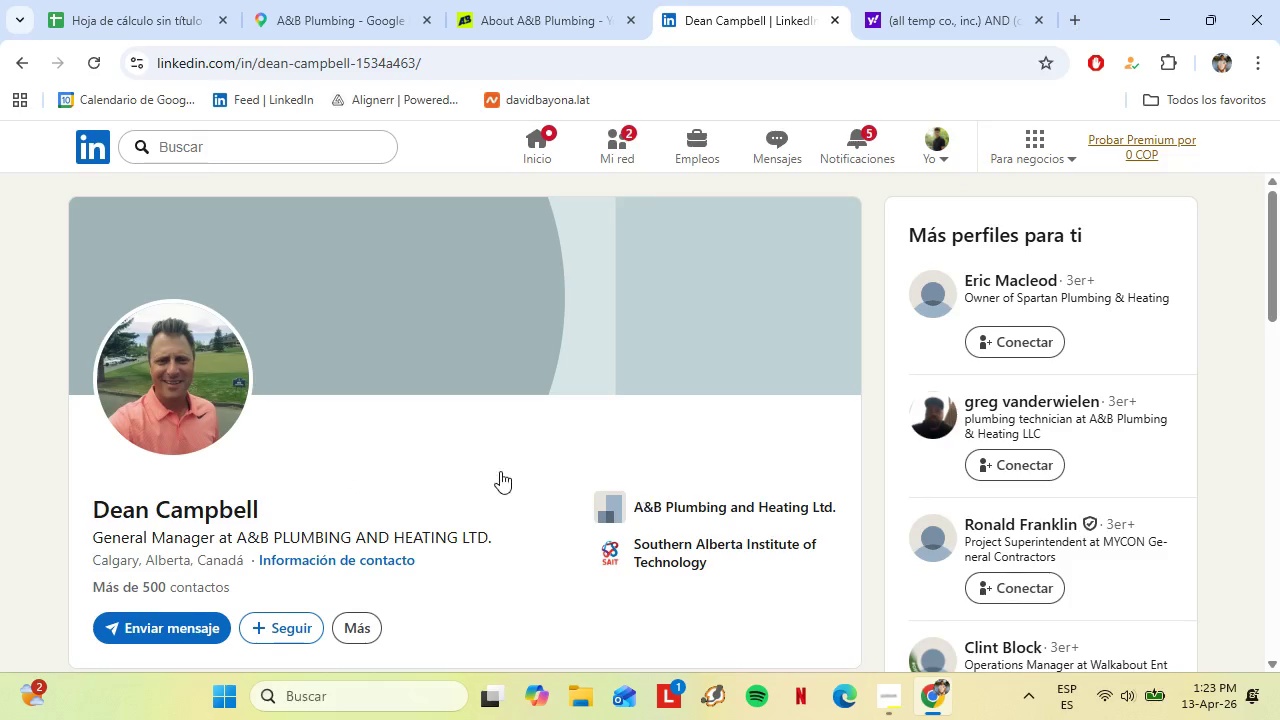 
scroll: coordinate [240, 432], scroll_direction: down, amount: 8.0
 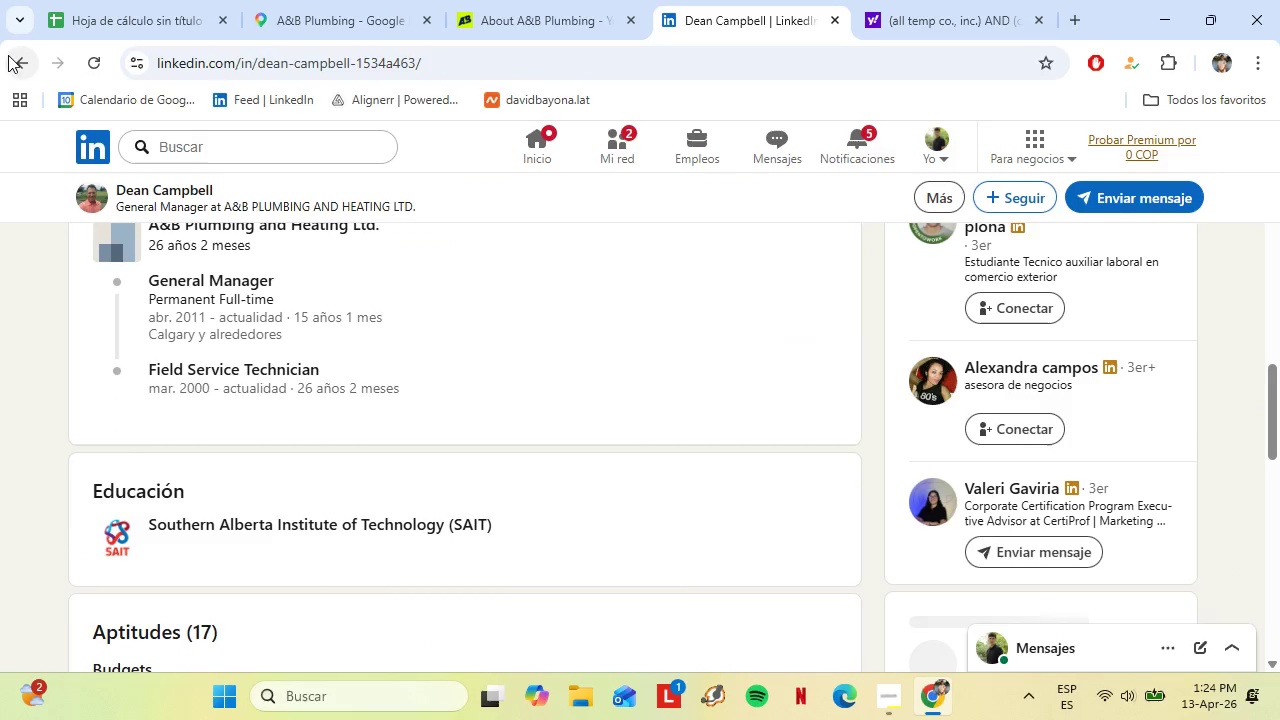 
left_click([9, 54])
 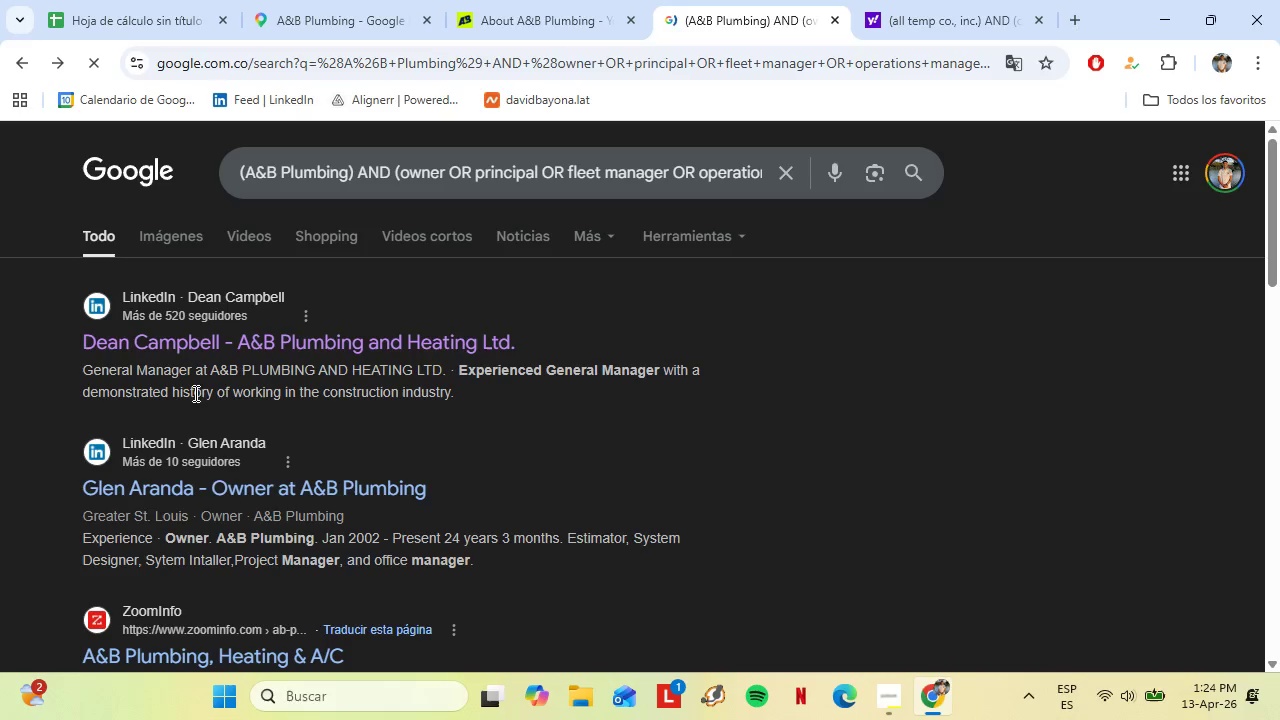 
left_click([203, 477])
 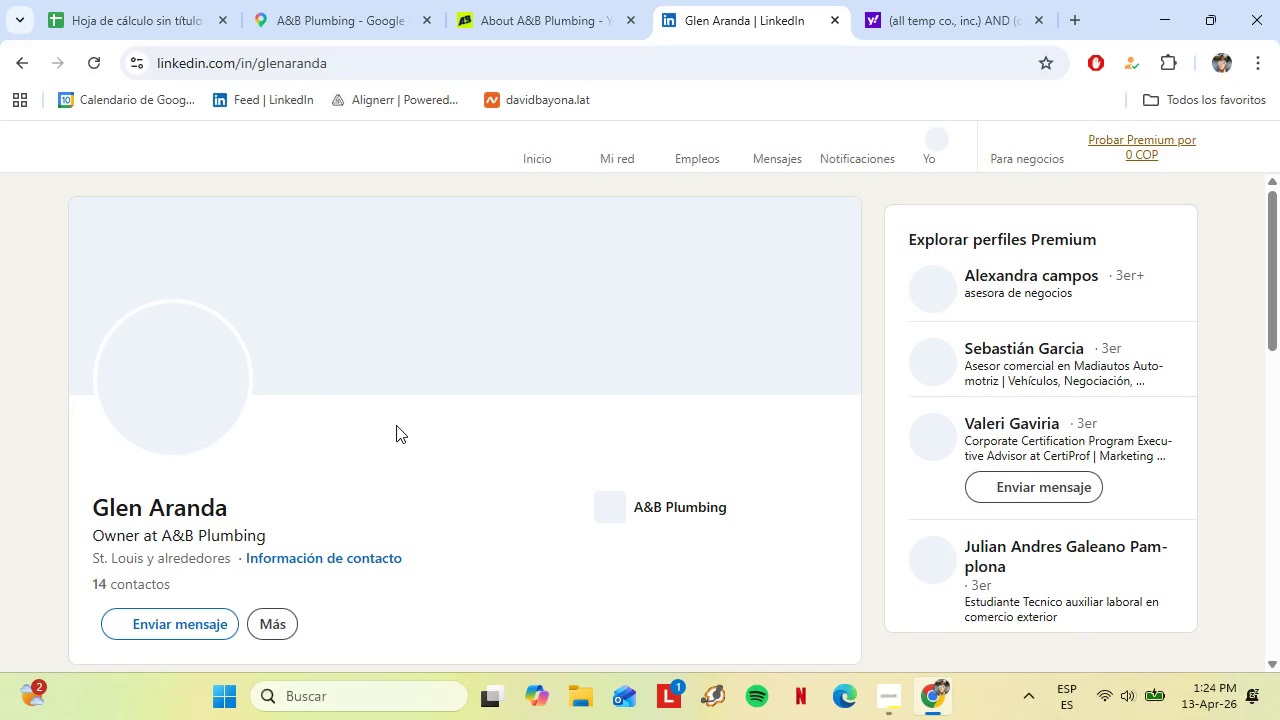 
wait(9.98)
 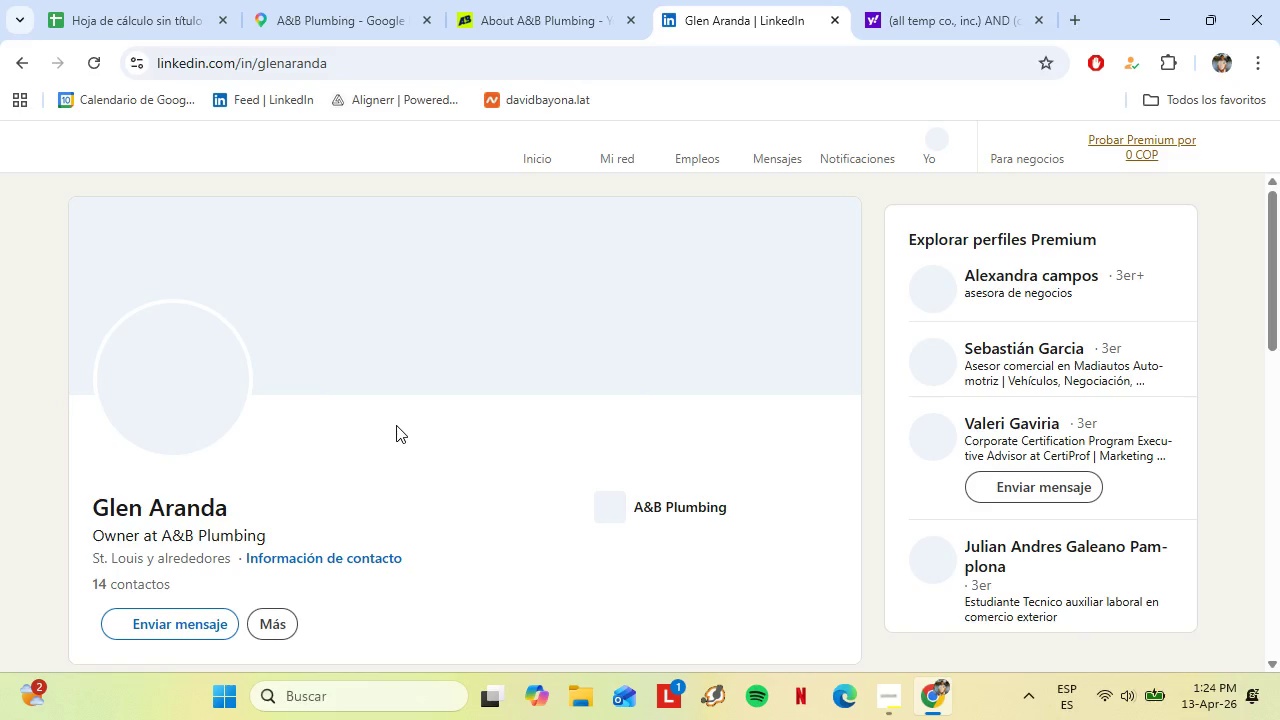 
scroll: coordinate [424, 437], scroll_direction: down, amount: 3.0
 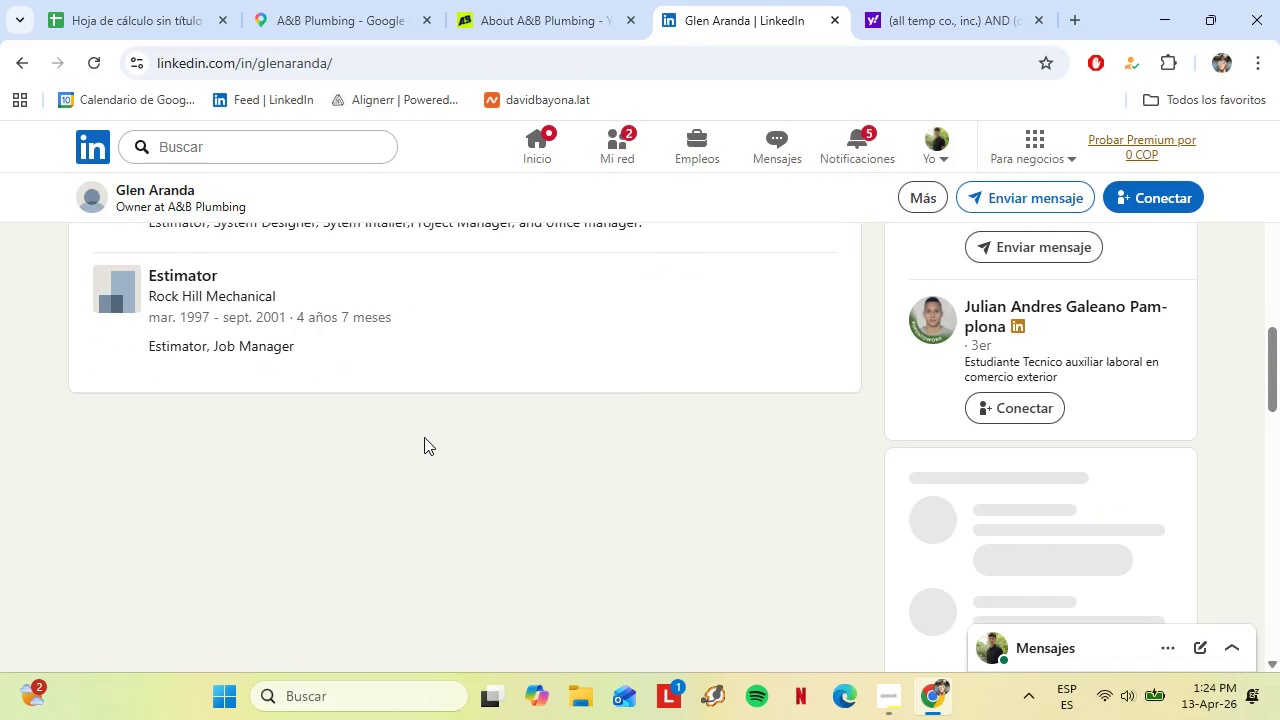 
scroll: coordinate [417, 393], scroll_direction: up, amount: 2.0
 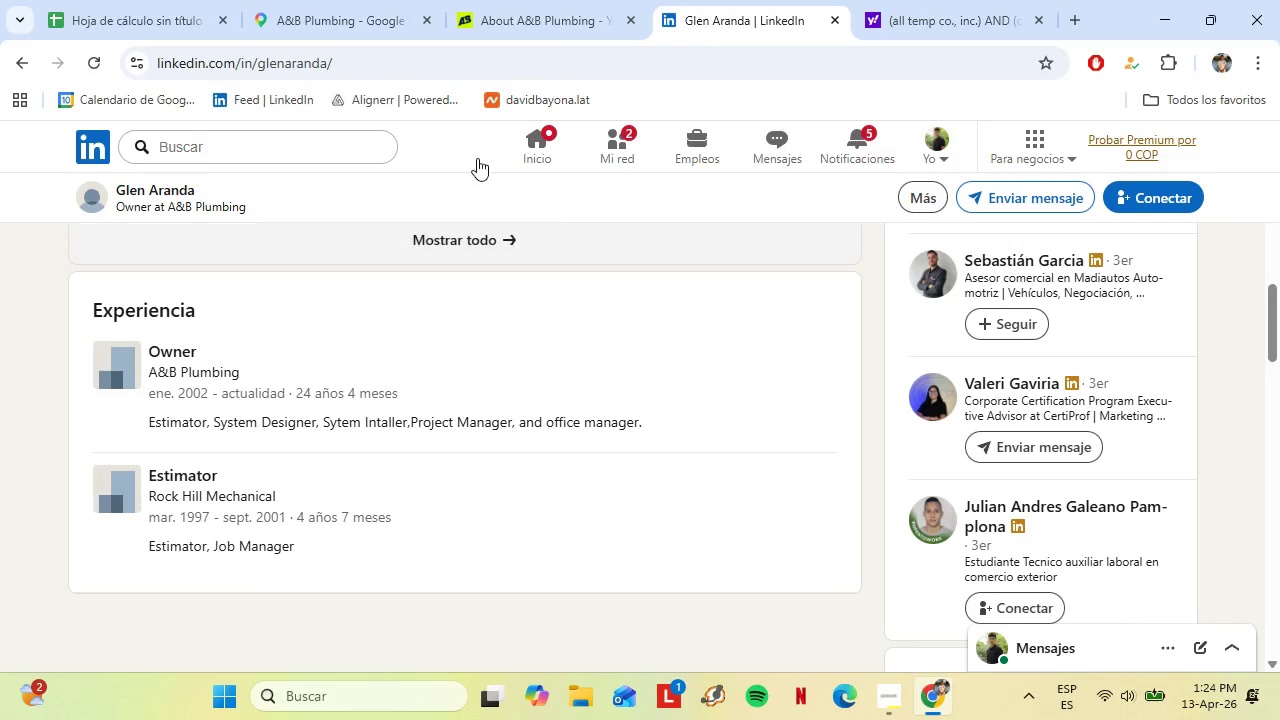 
left_click([568, 13])
 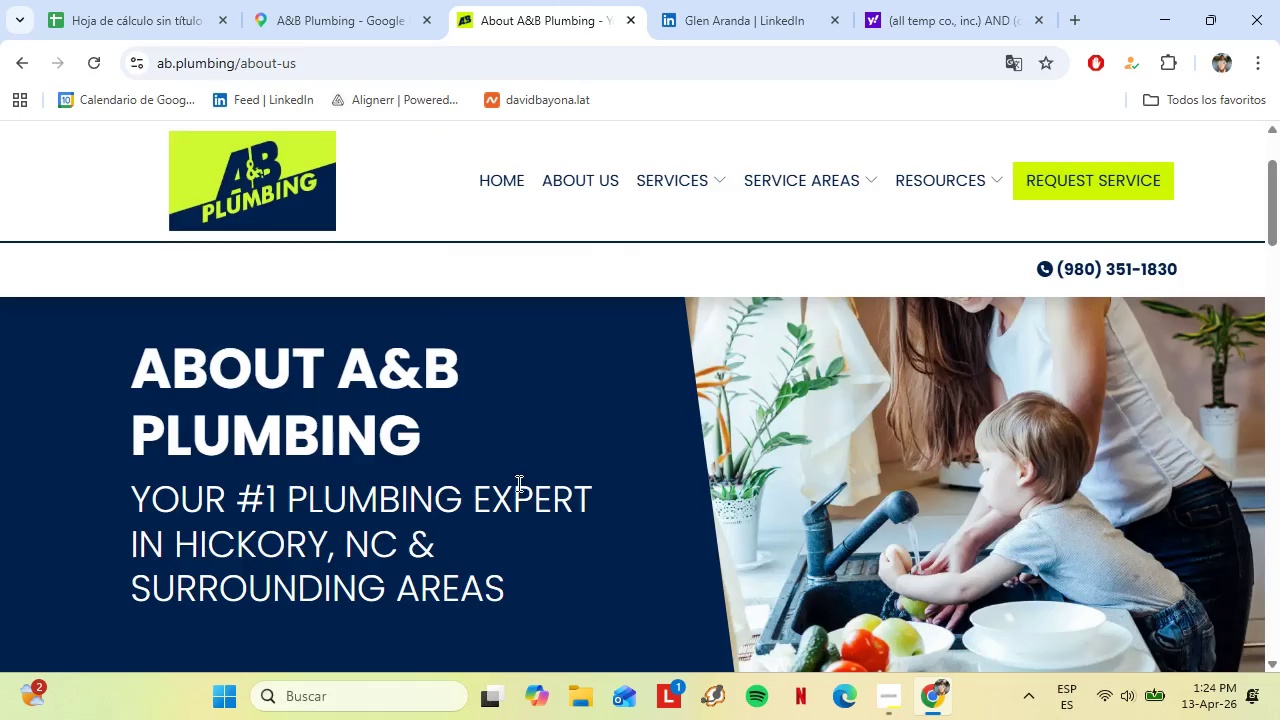 
scroll: coordinate [517, 483], scroll_direction: down, amount: 10.0
 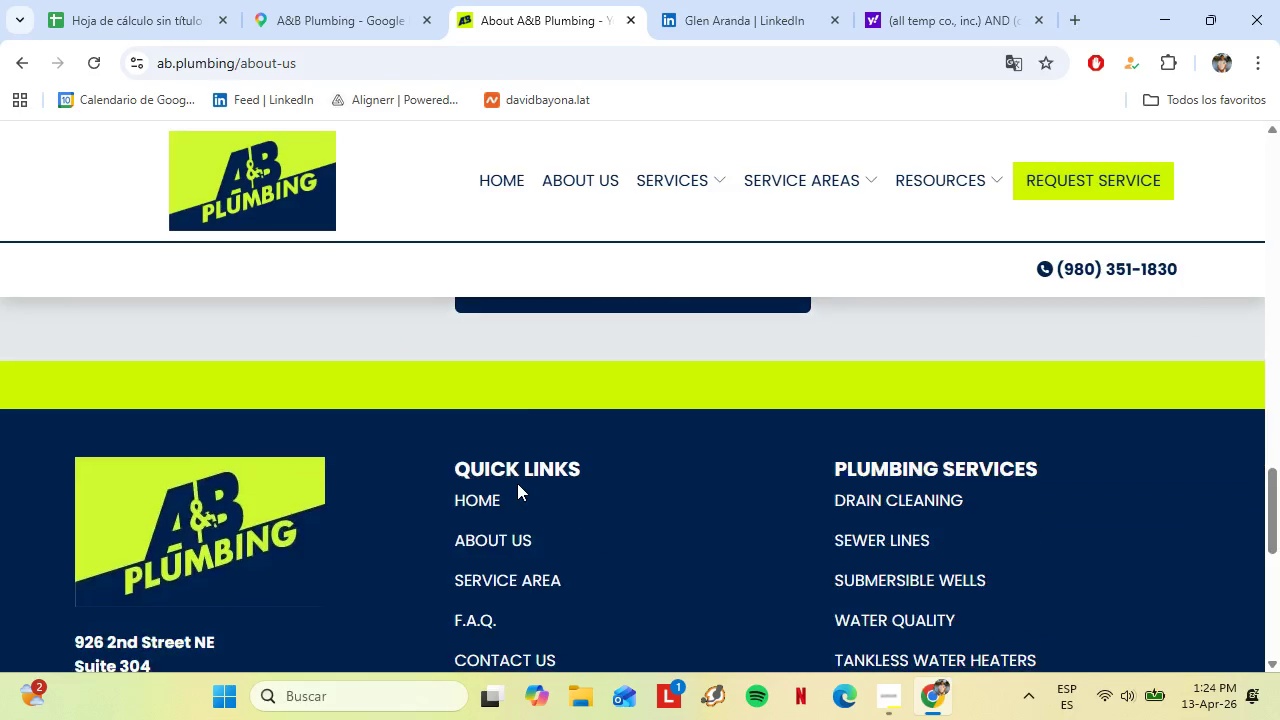 
scroll: coordinate [566, 488], scroll_direction: up, amount: 3.0
 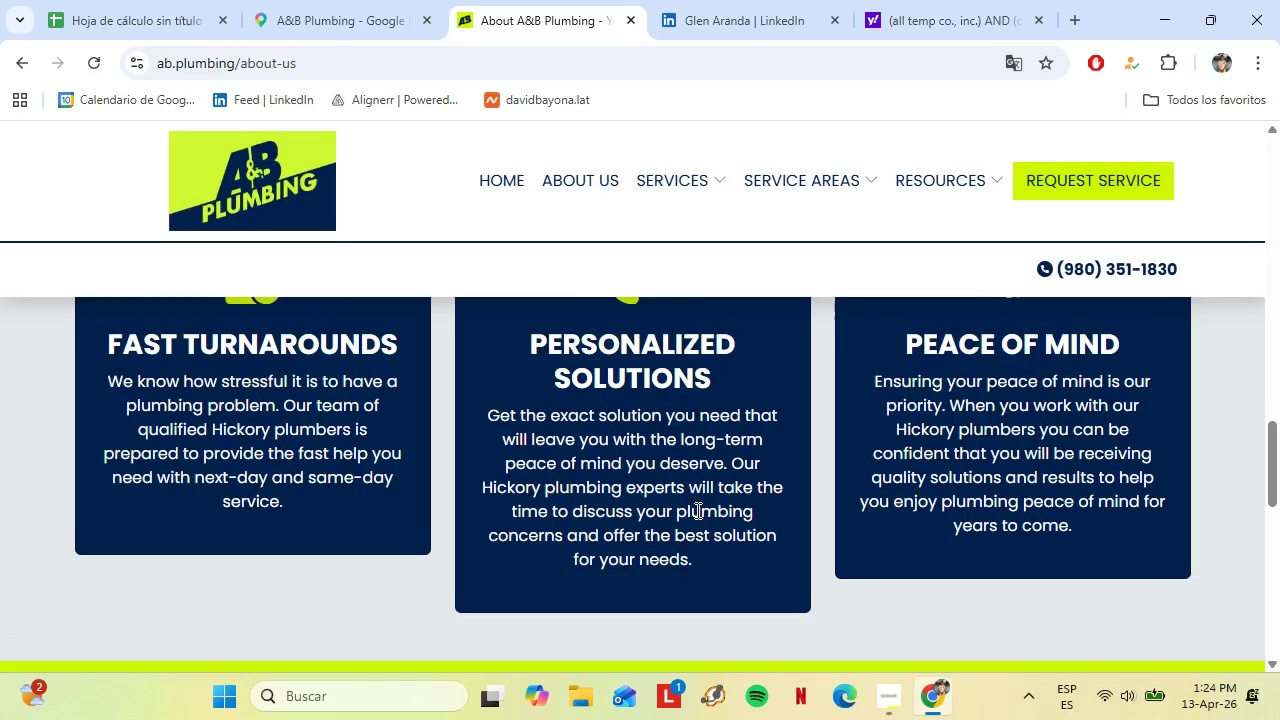 
scroll: coordinate [489, 483], scroll_direction: down, amount: 5.0
 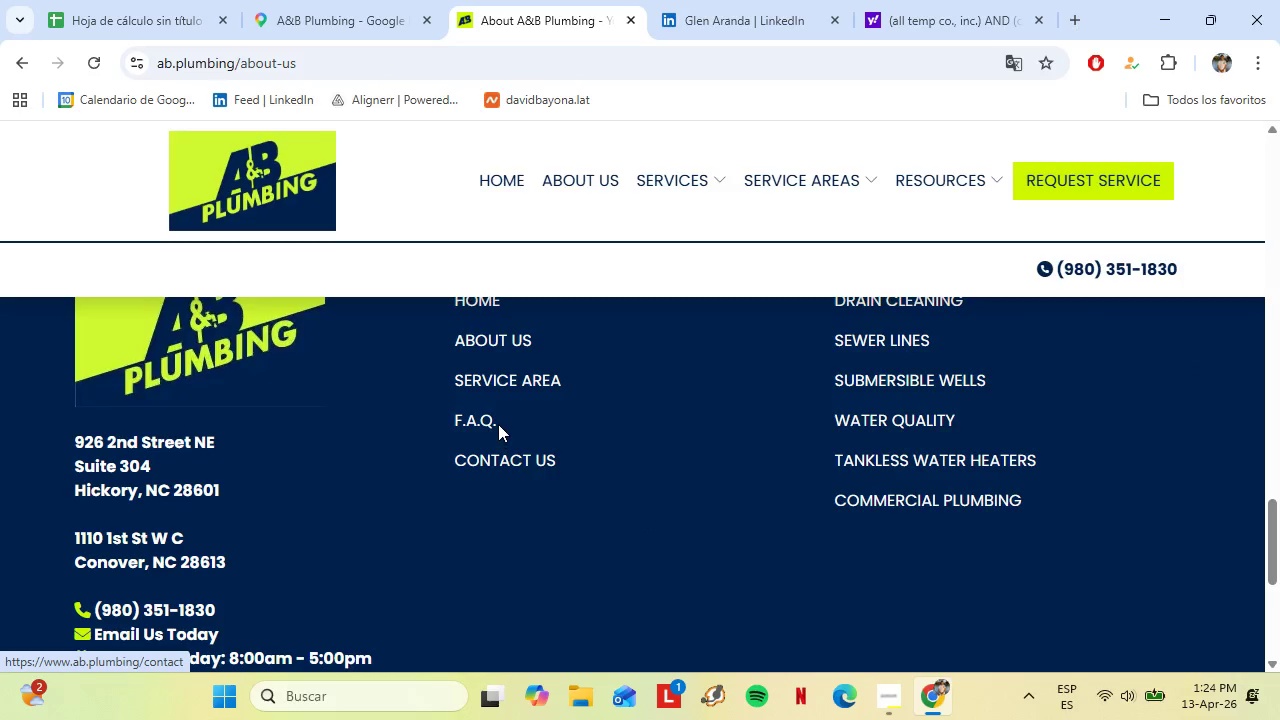 
scroll: coordinate [498, 419], scroll_direction: up, amount: 1.0
 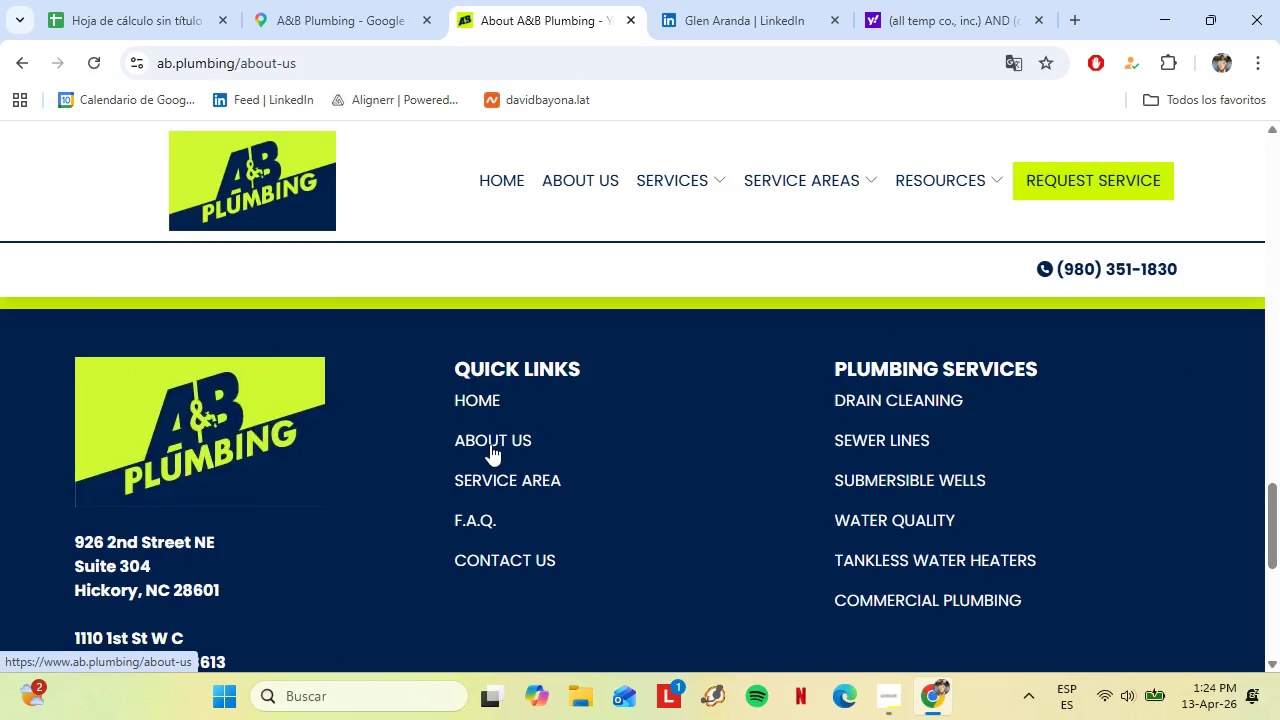 
scroll: coordinate [511, 489], scroll_direction: down, amount: 3.0
 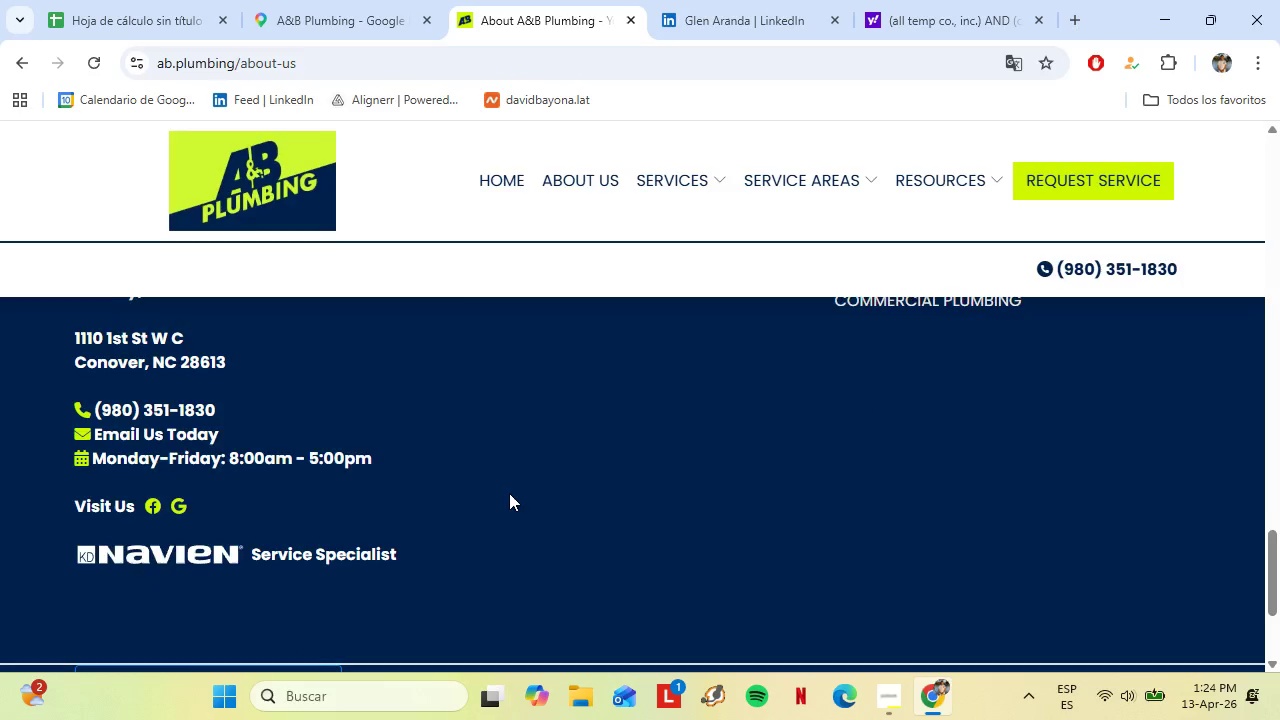 
scroll: coordinate [509, 493], scroll_direction: up, amount: 4.0
 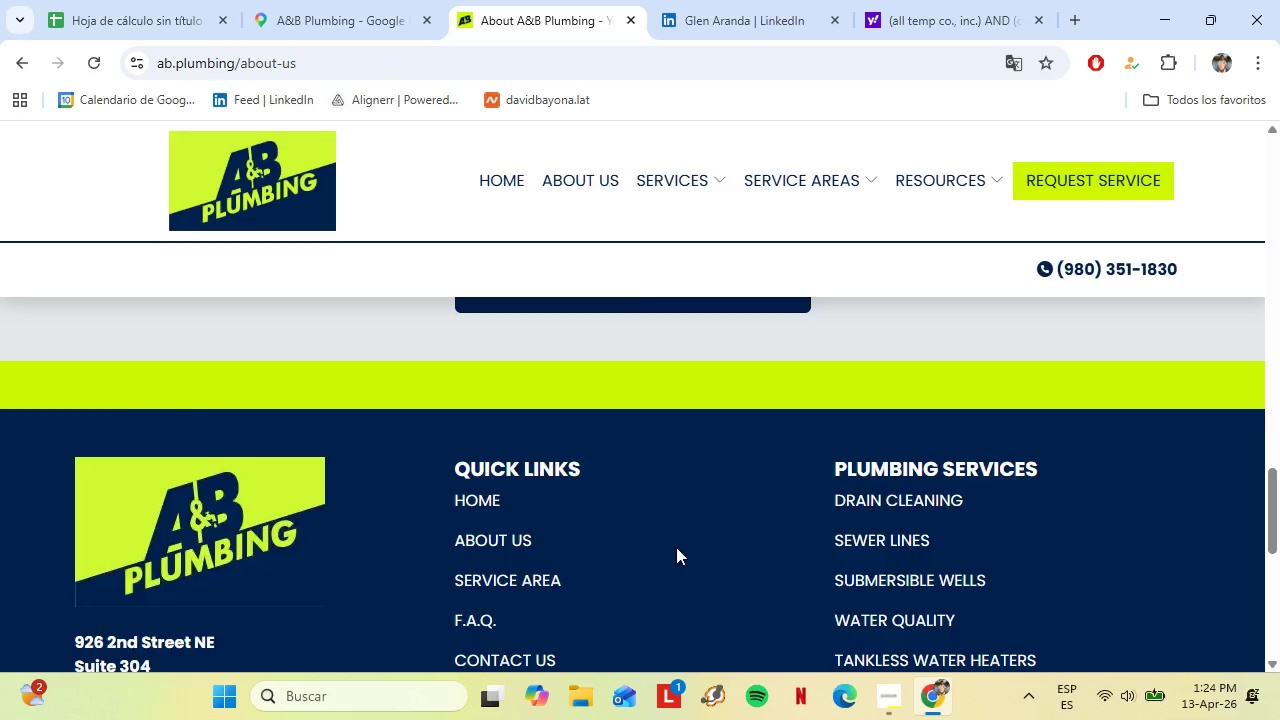 
left_click([750, 0])
 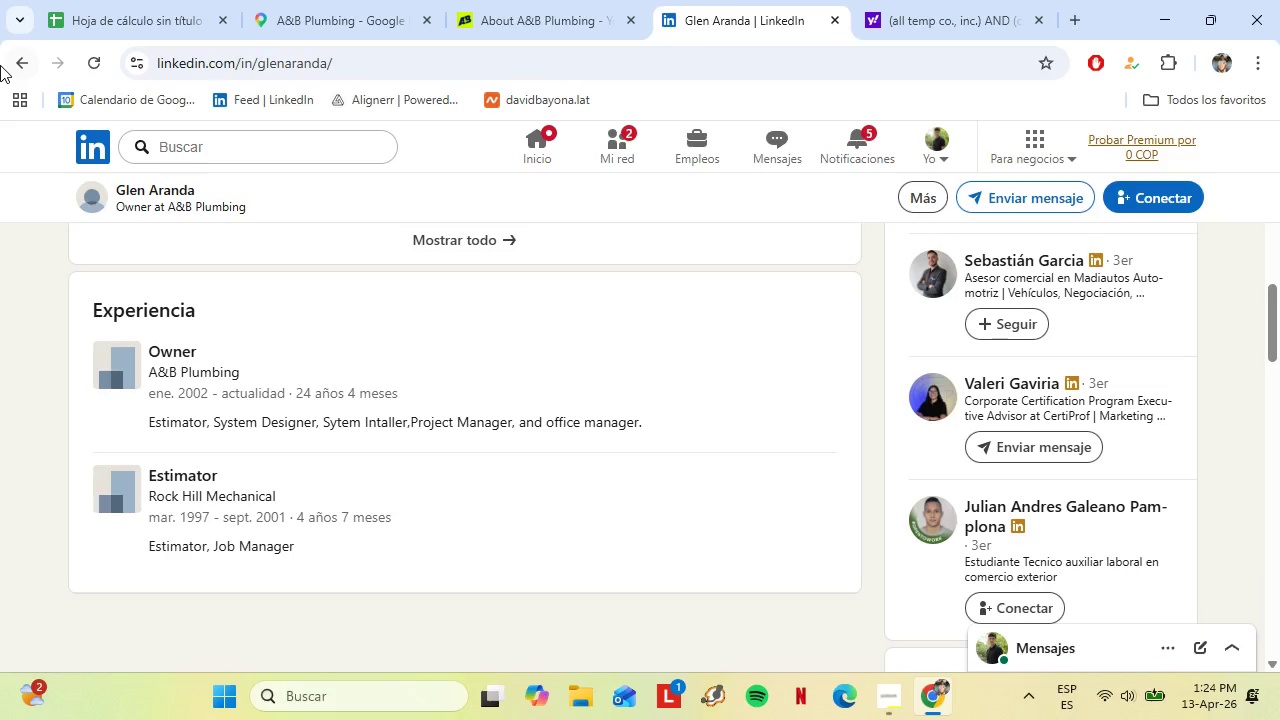 
scroll: coordinate [643, 489], scroll_direction: up, amount: 31.0
 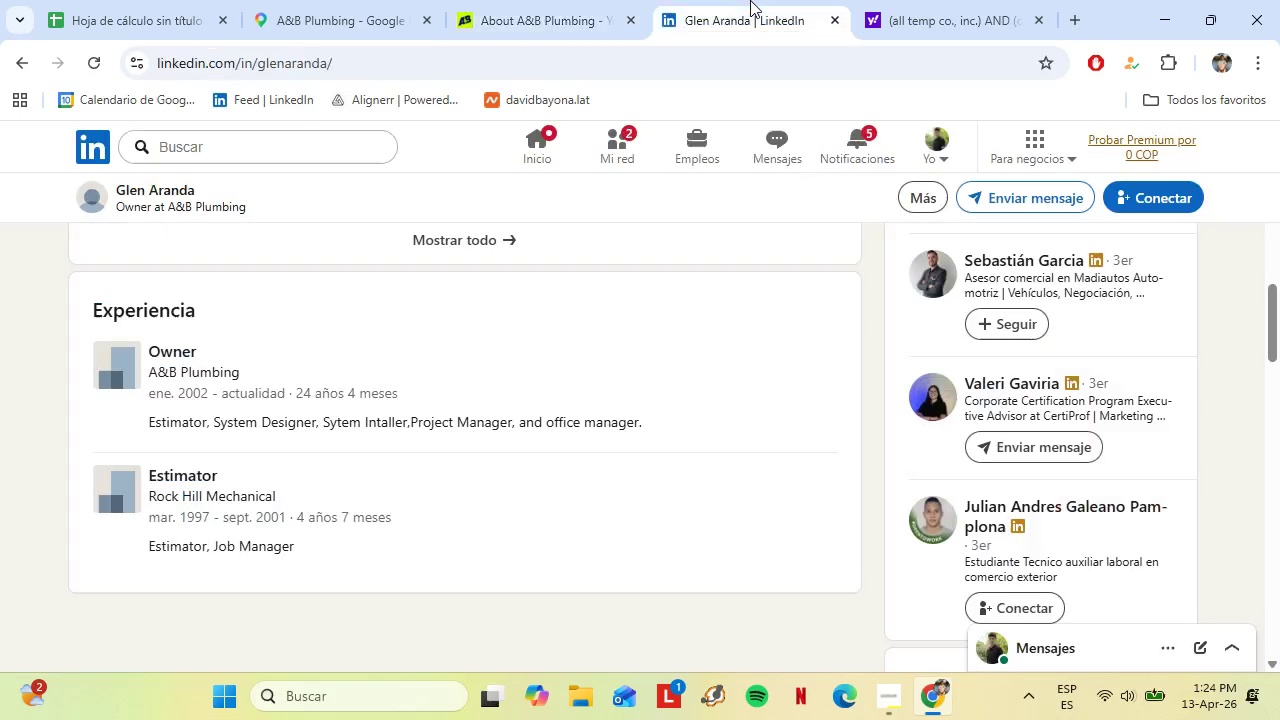 
left_click([0, 65])
 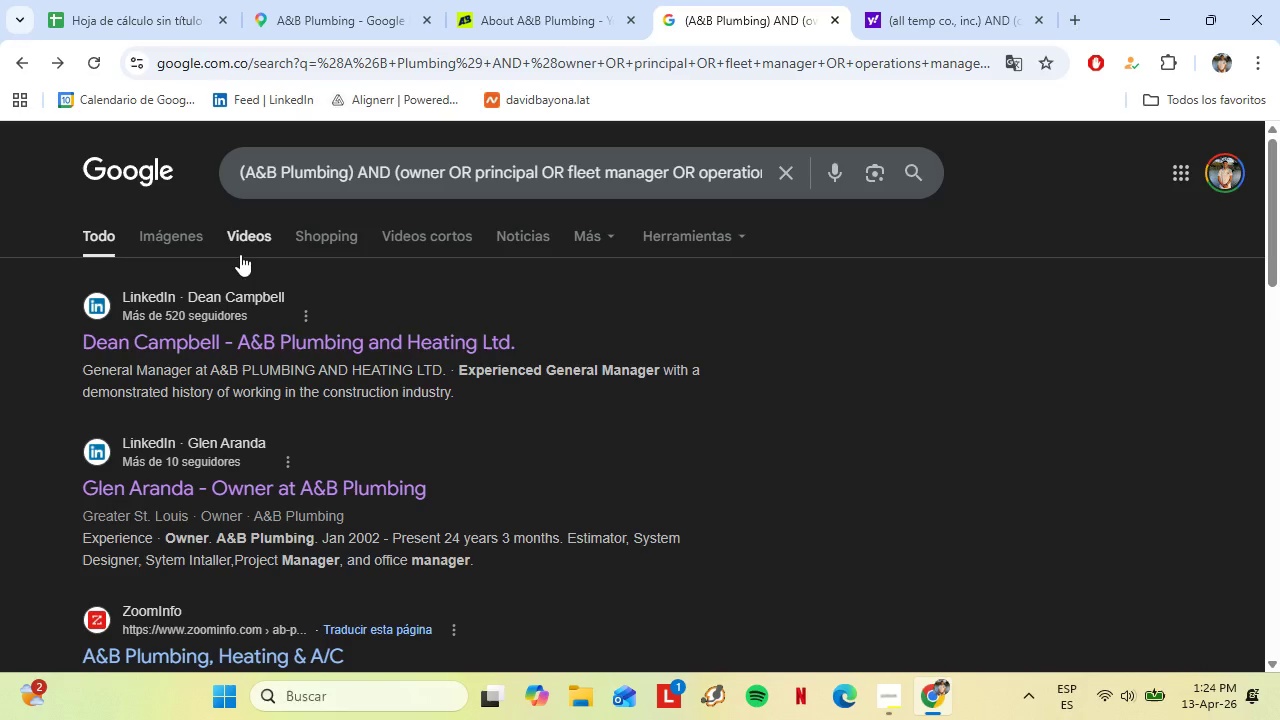 
scroll: coordinate [294, 315], scroll_direction: down, amount: 3.0
 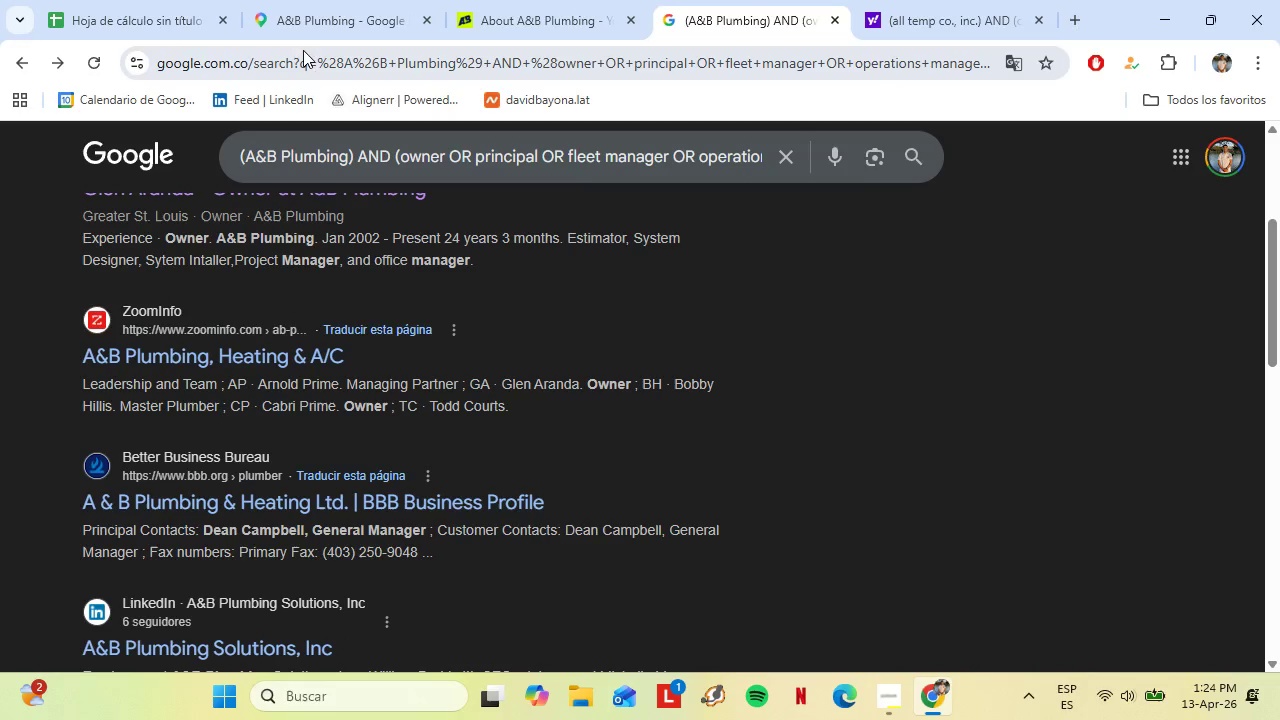 
left_click([312, 14])
 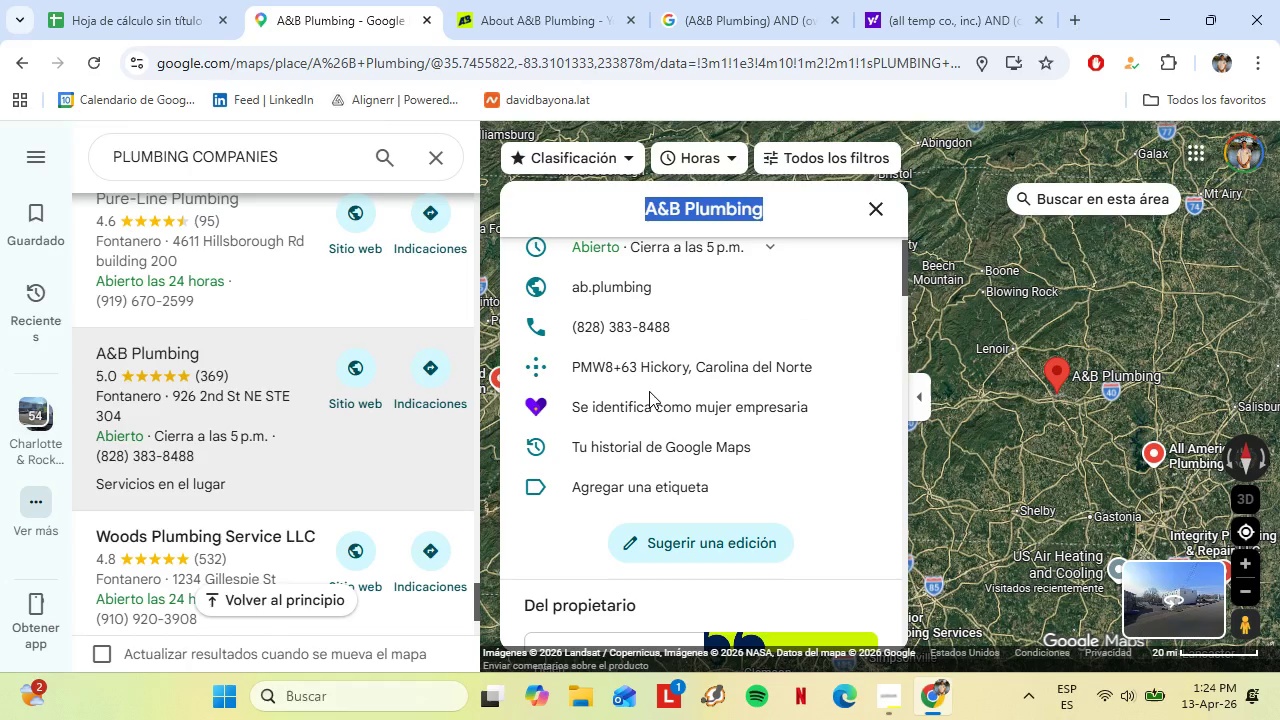 
scroll: coordinate [649, 391], scroll_direction: up, amount: 1.0
 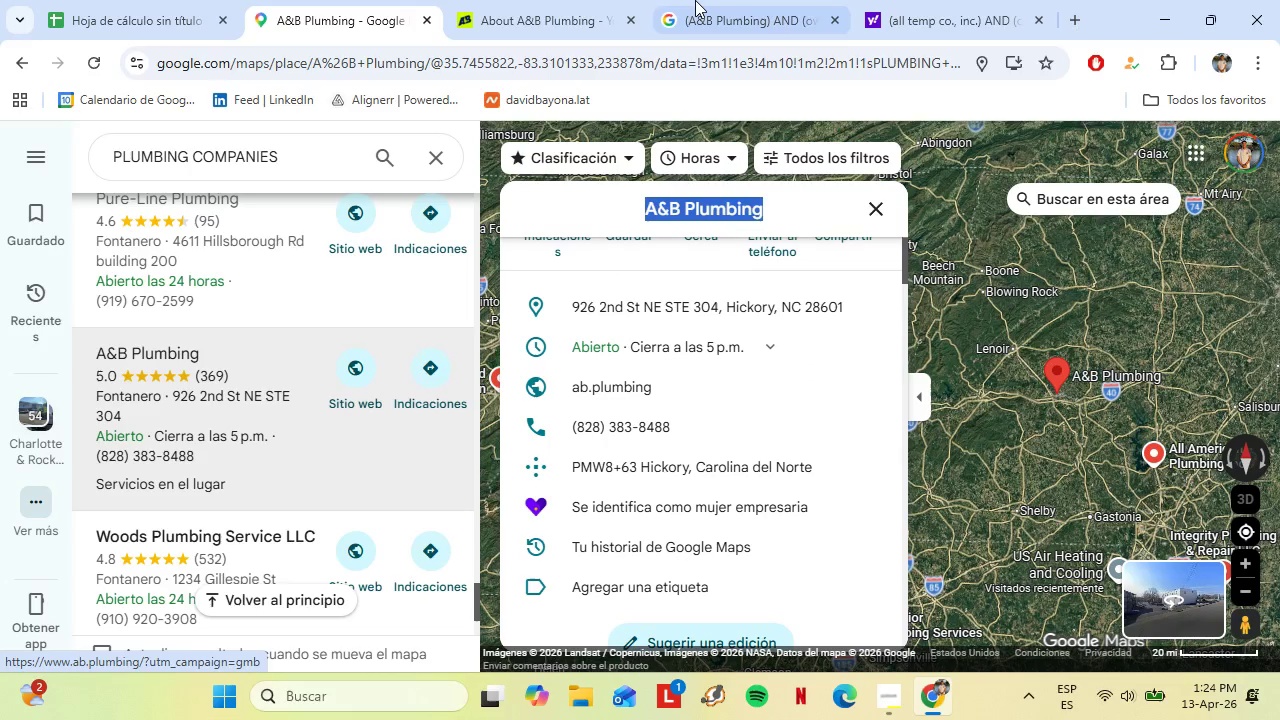 
left_click([682, 0])
 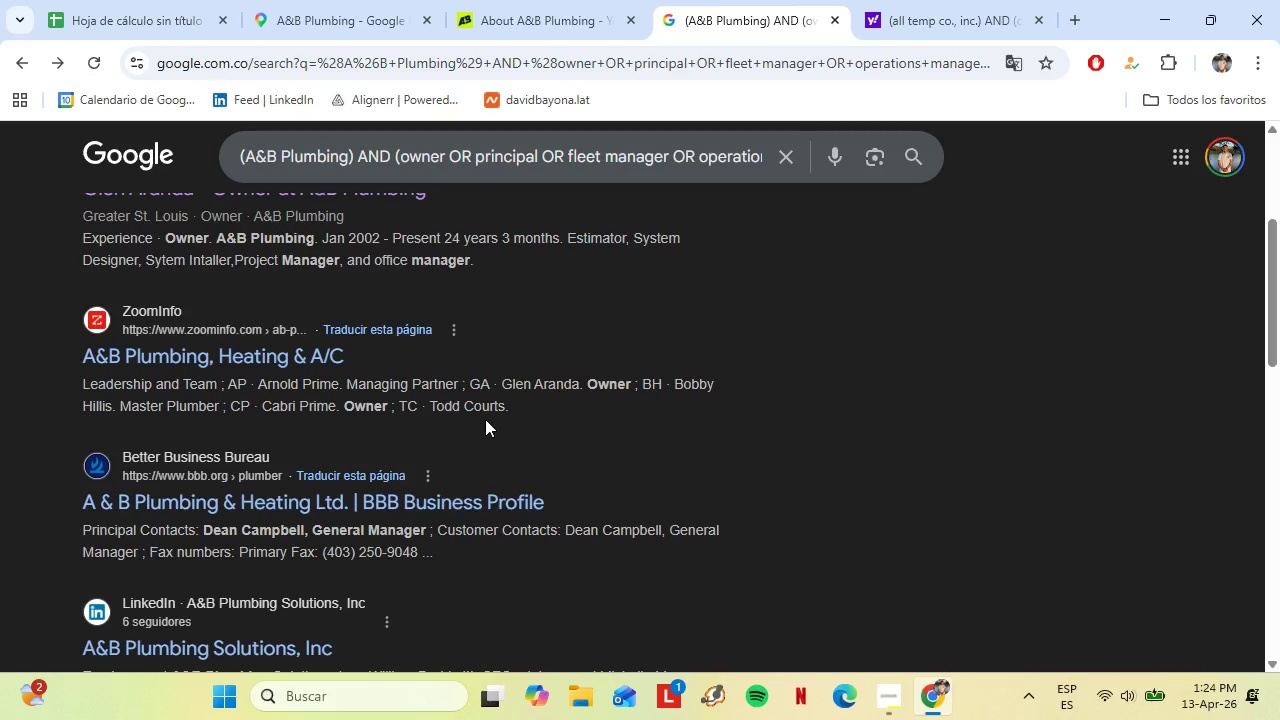 
scroll: coordinate [486, 428], scroll_direction: up, amount: 7.0
 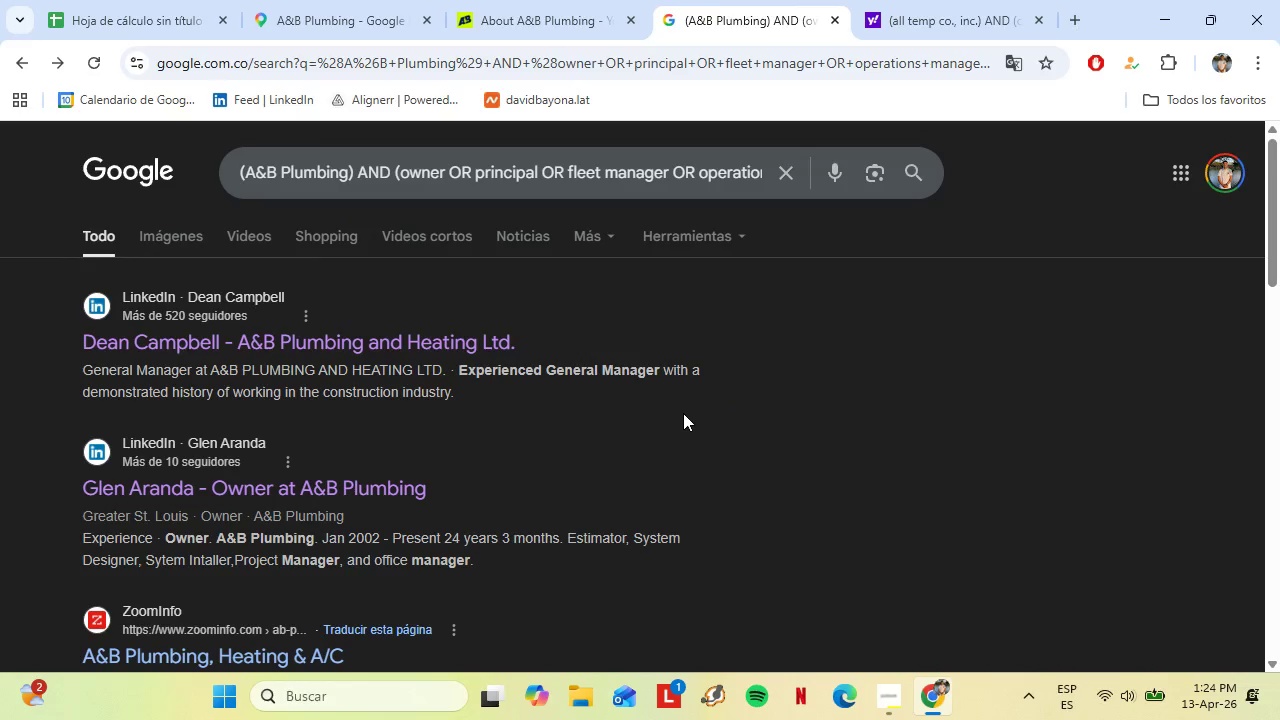 
wait(6.42)
 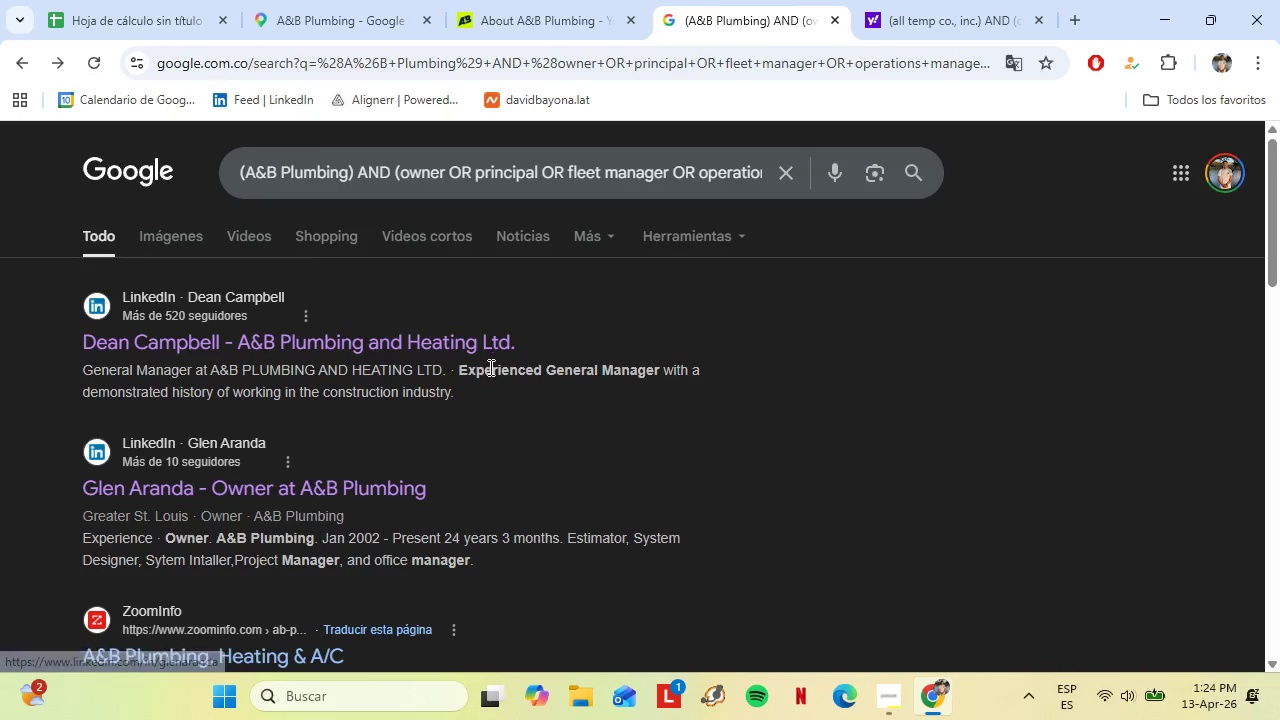 
left_click_drag(start_coordinate=[71, 483], to_coordinate=[65, 487])
 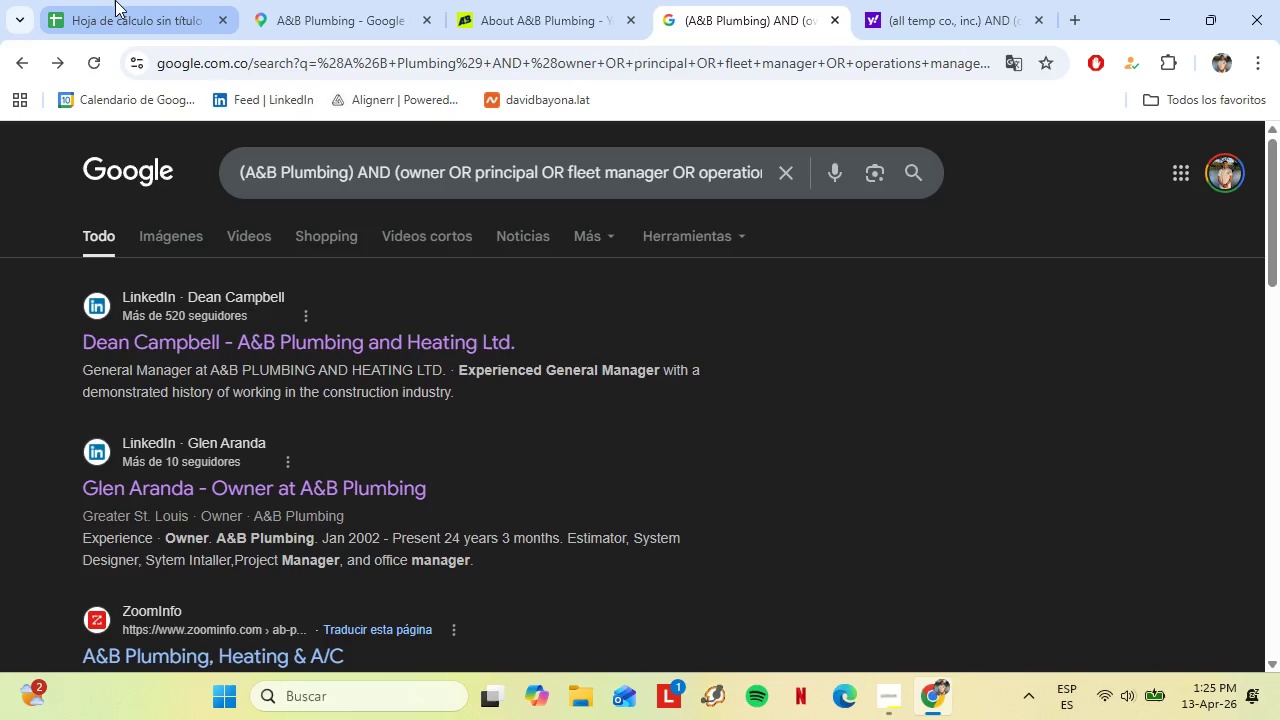 
left_click([116, 0])
 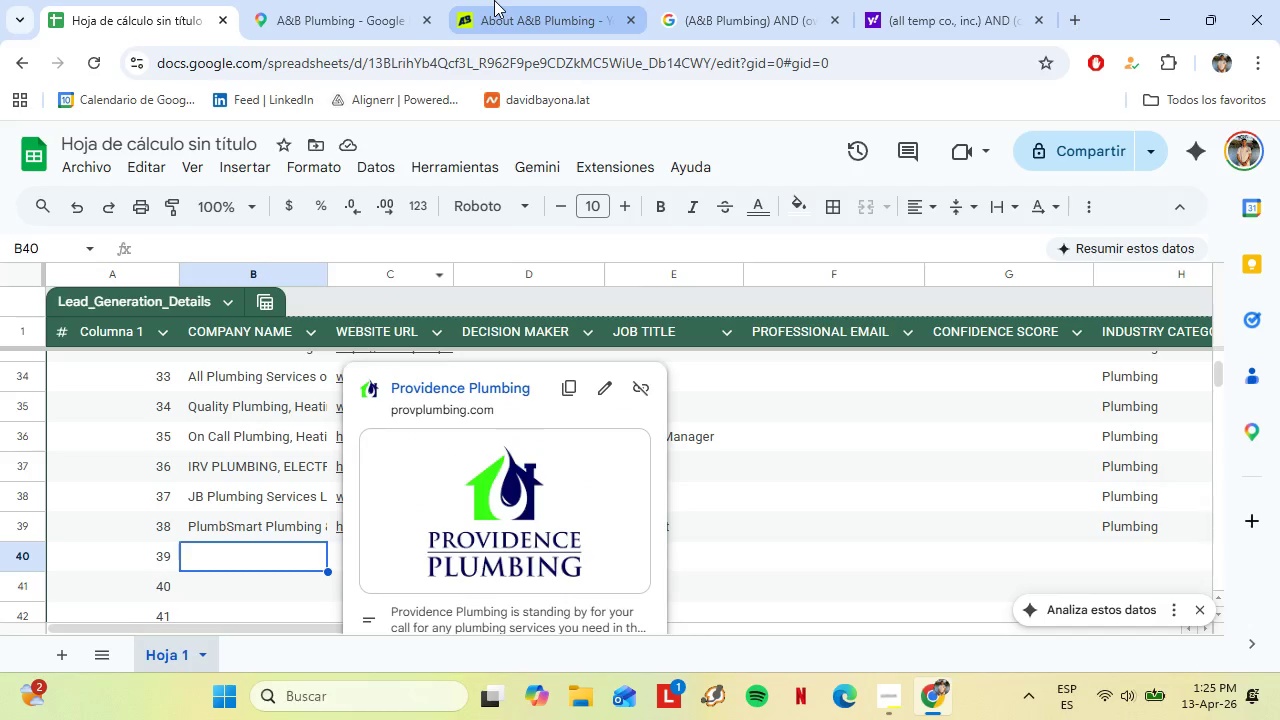 
left_click([494, 0])
 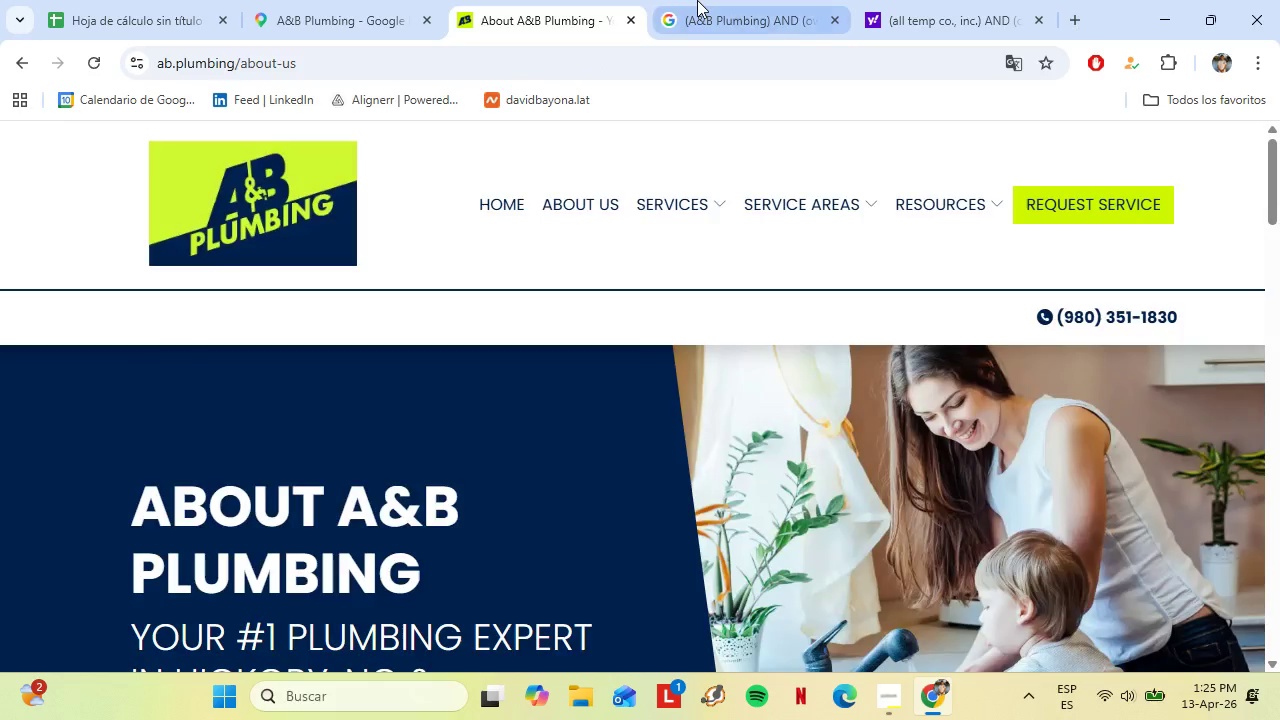 
left_click([697, 0])
 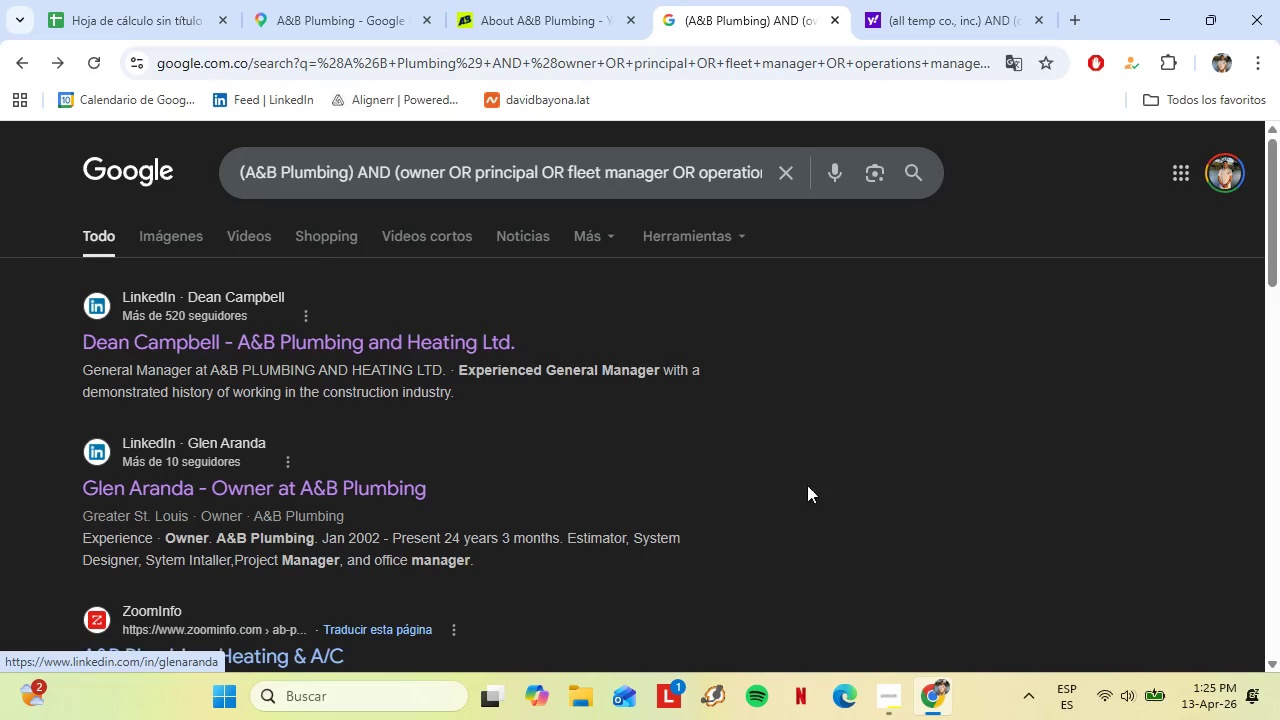 
scroll: coordinate [619, 484], scroll_direction: down, amount: 1.0
 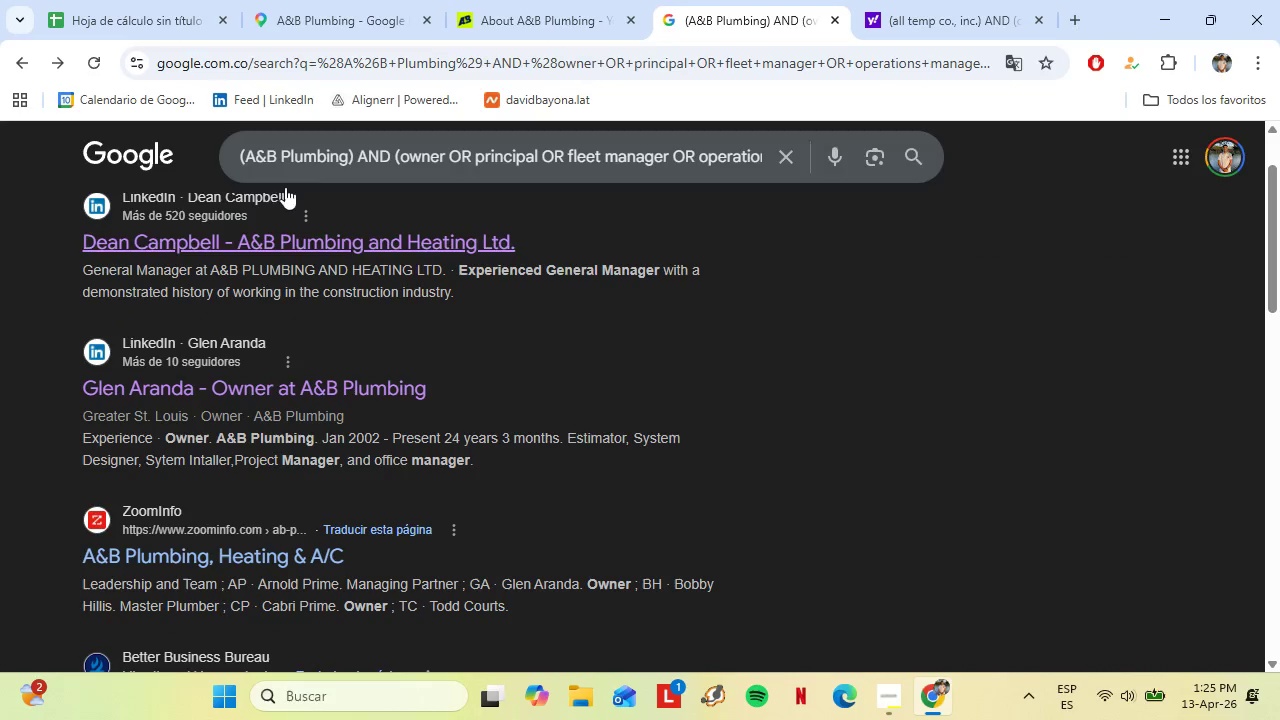 
left_click([456, 0])
 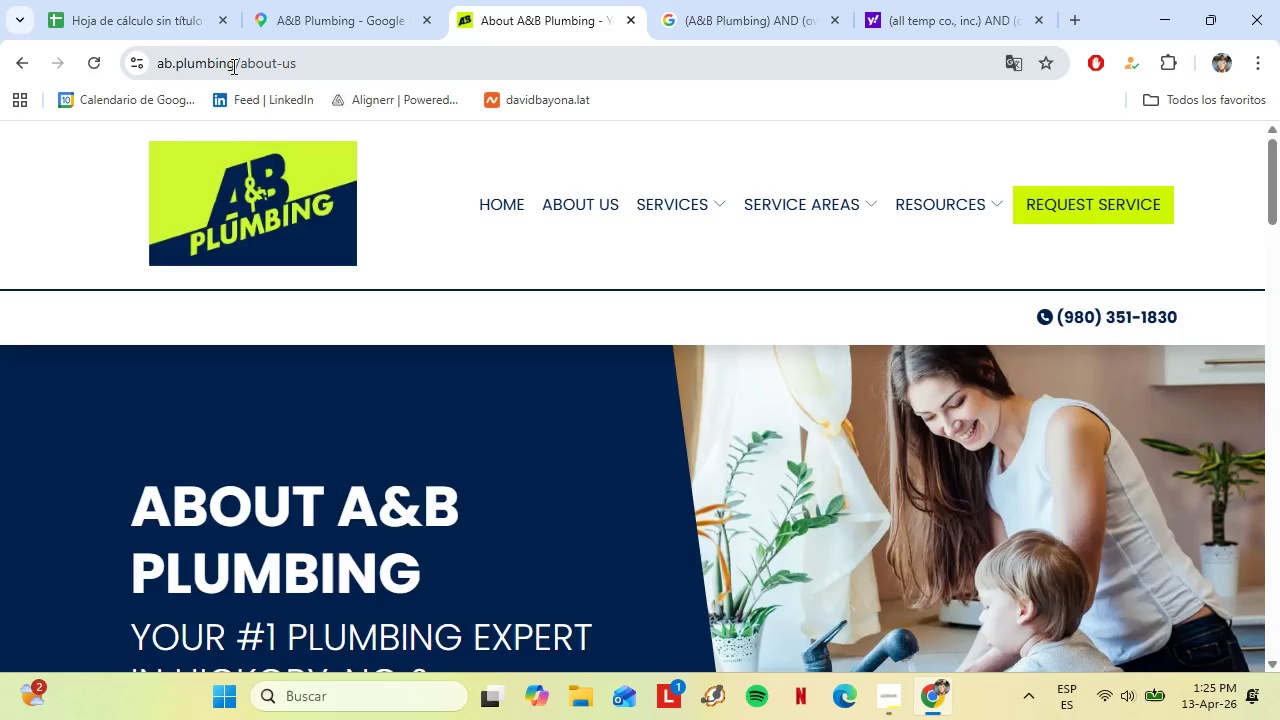 
left_click_drag(start_coordinate=[233, 65], to_coordinate=[158, 62])
 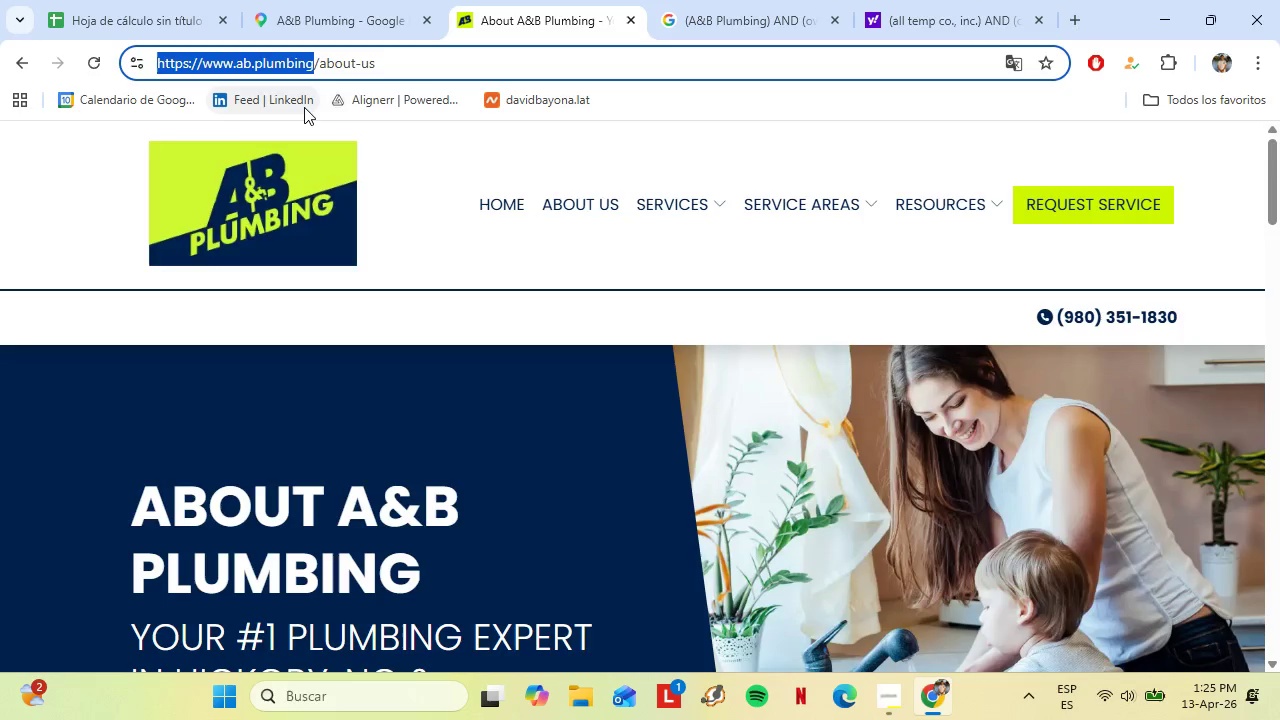 
key(Control+C)
 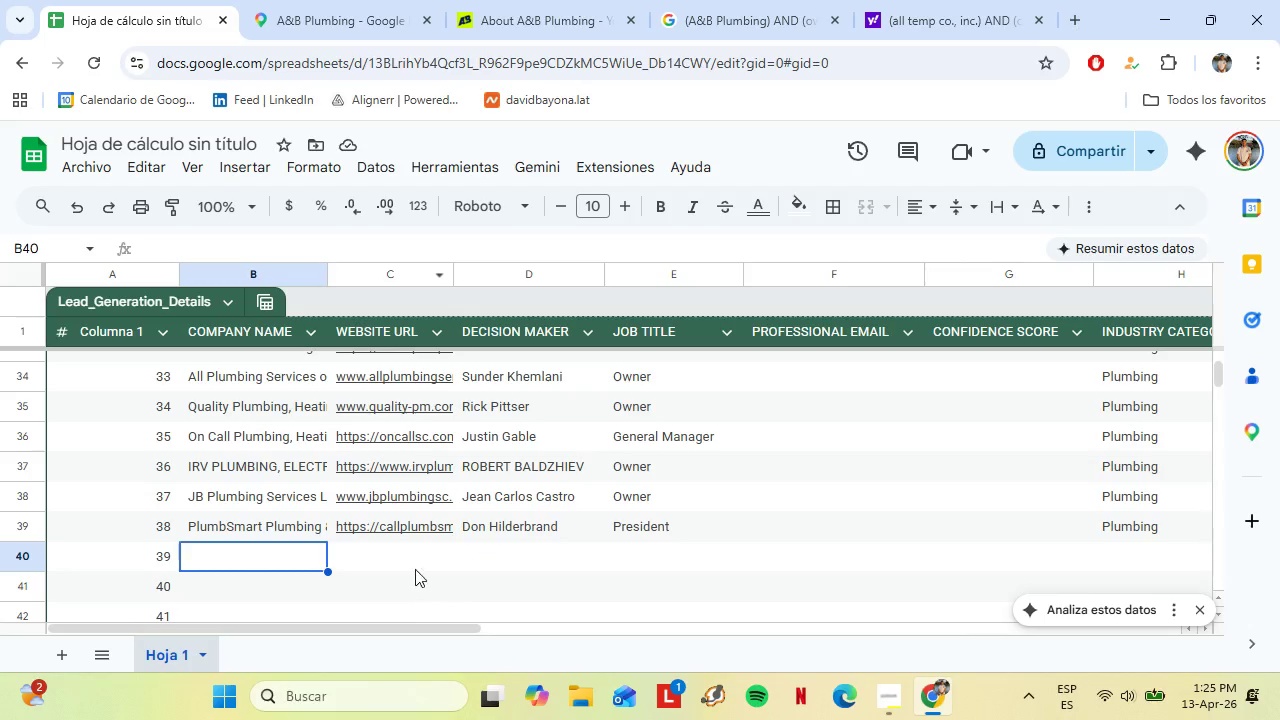 
left_click([388, 553])
 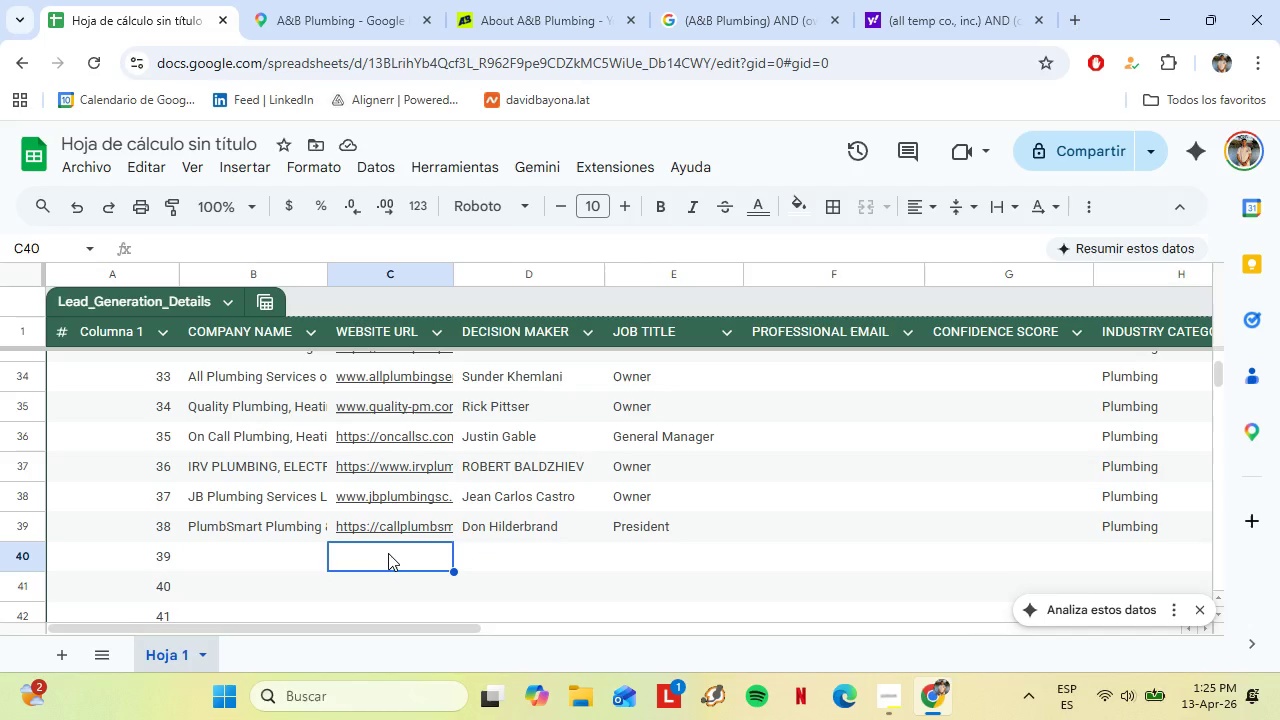 
key(Control+Shift+V)
 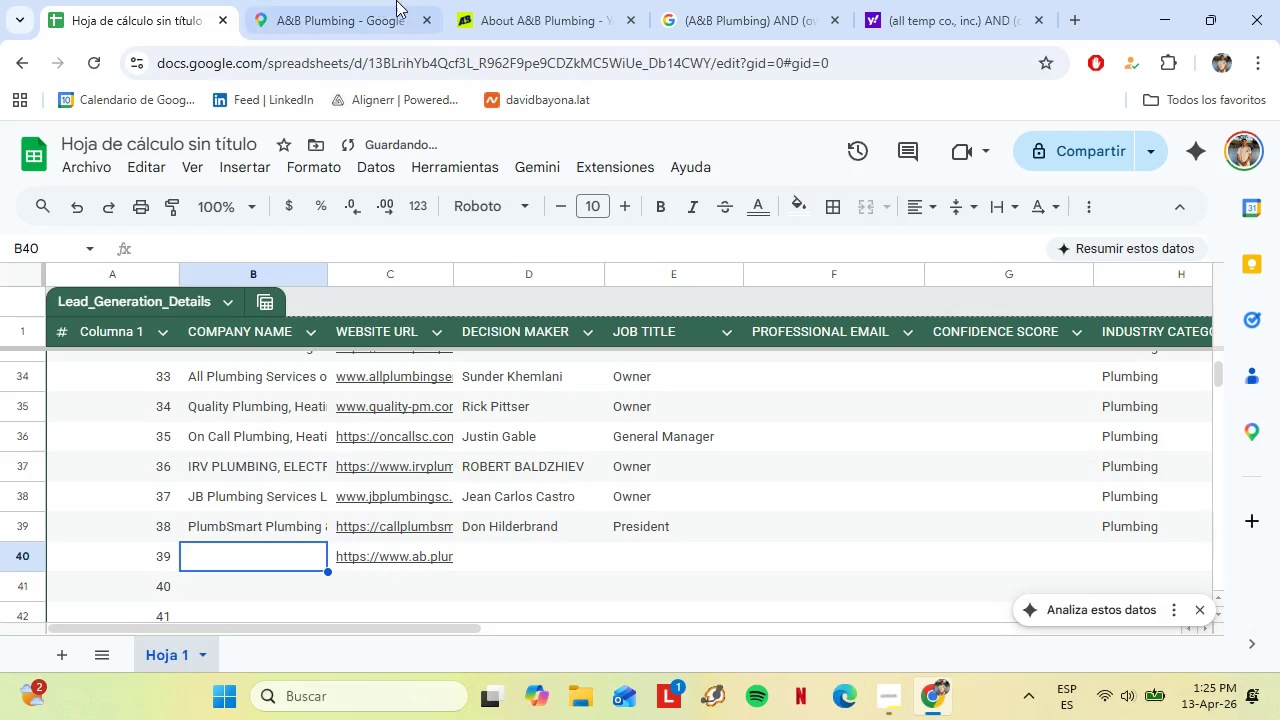 
double_click([392, 0])
 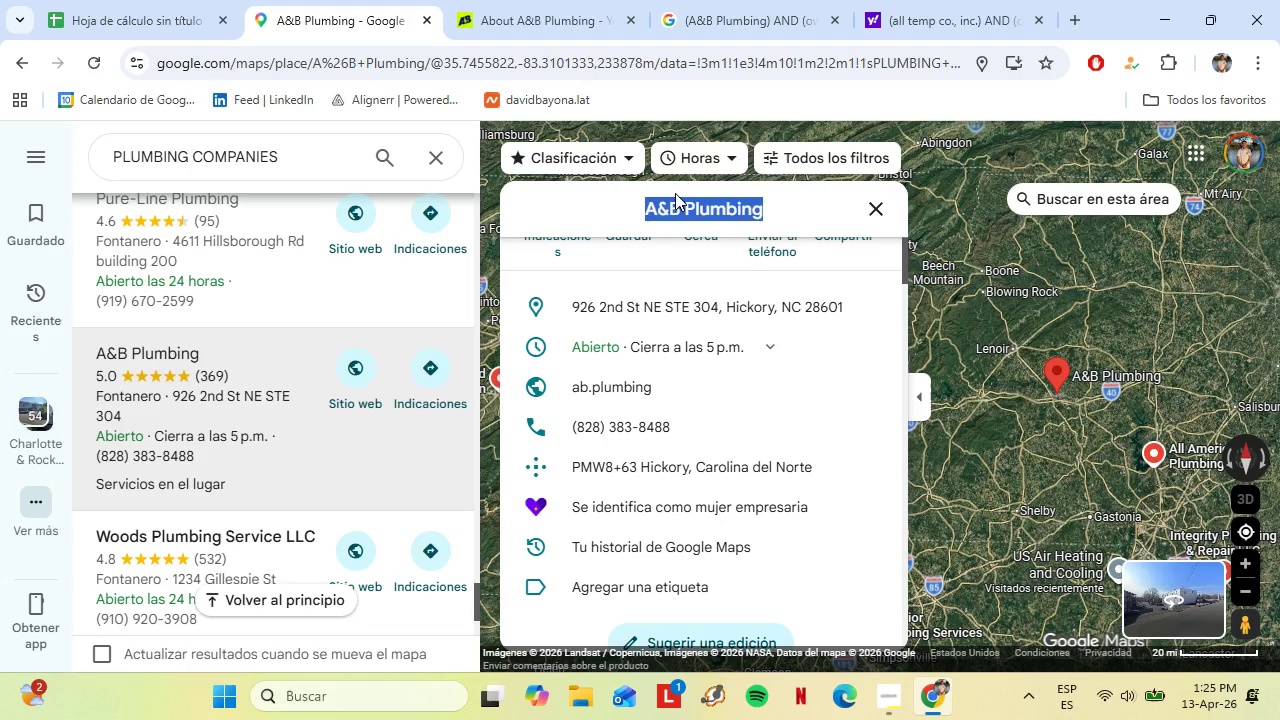 
key(Control+ControlLeft)
 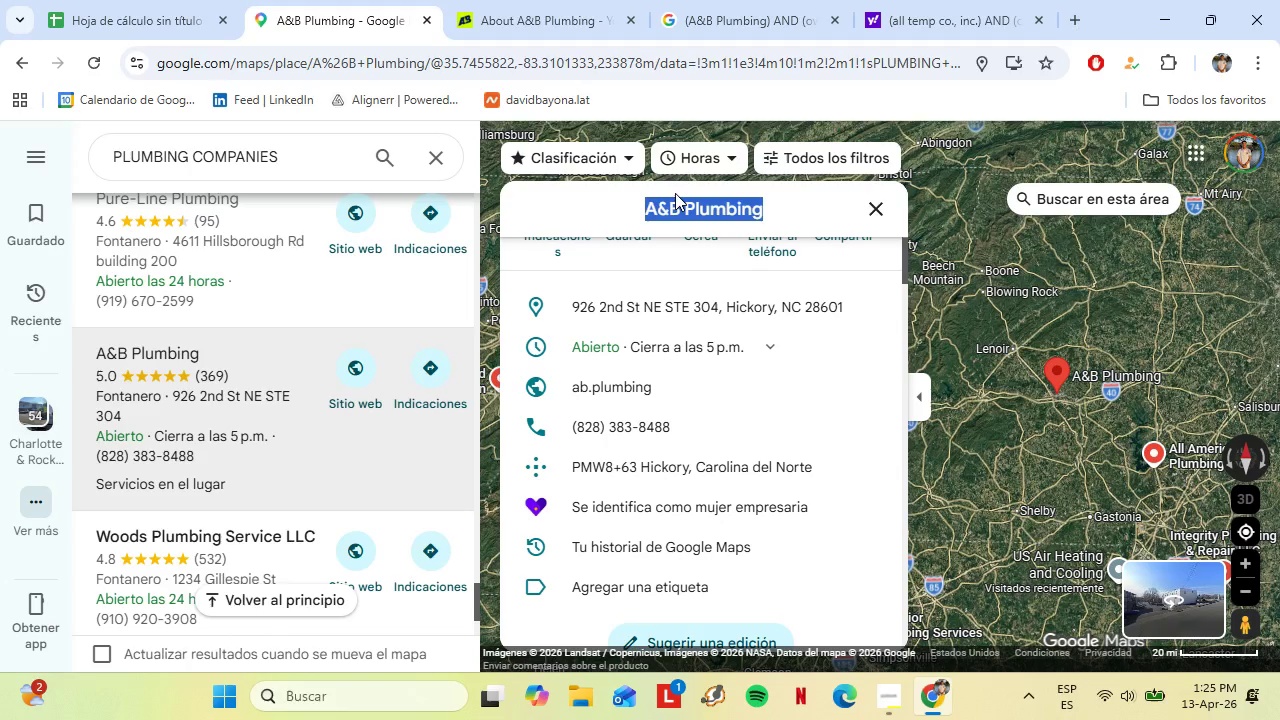 
key(Shift+ShiftLeft)
 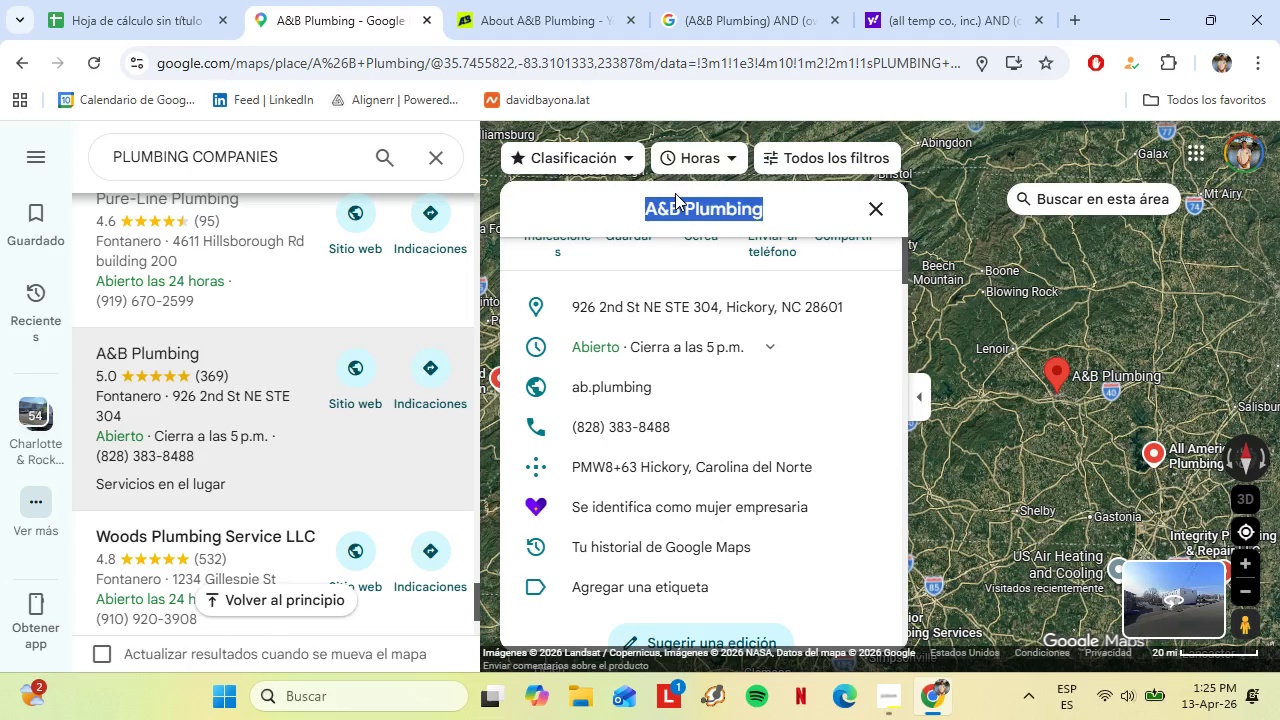 
hold_key(key=ControlLeft, duration=0.44)
 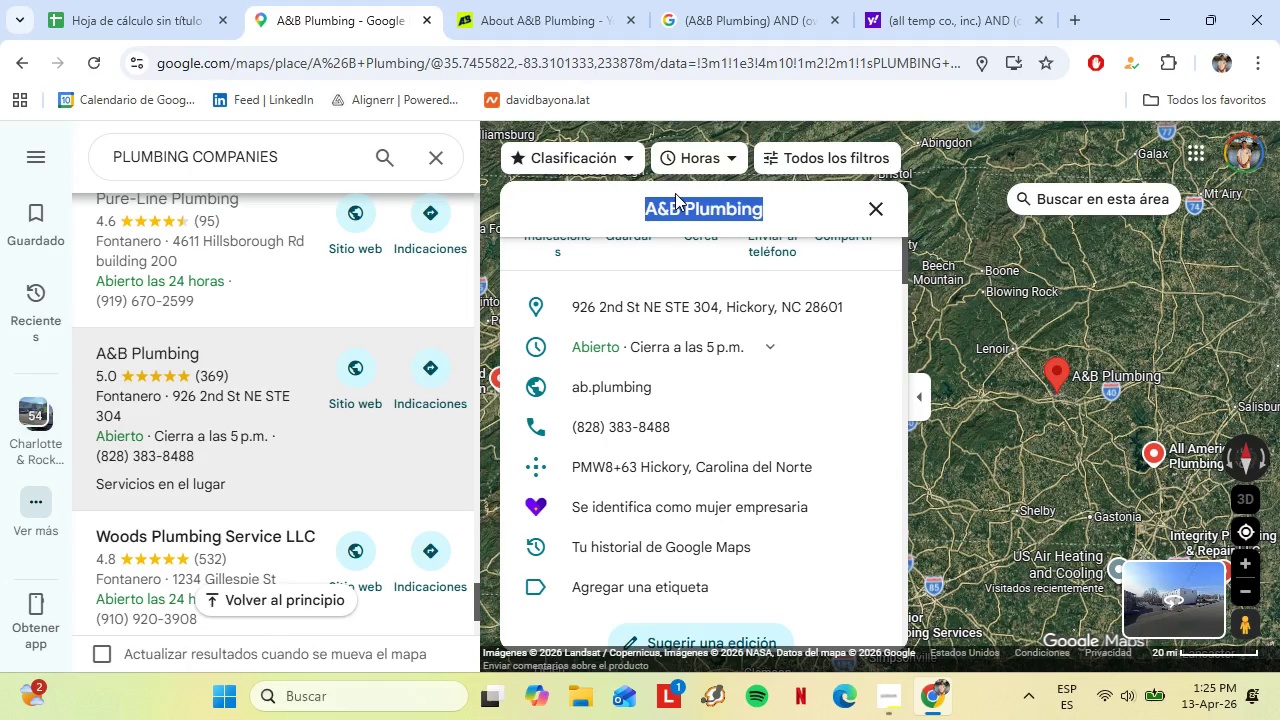 
key(Control+ControlLeft)
 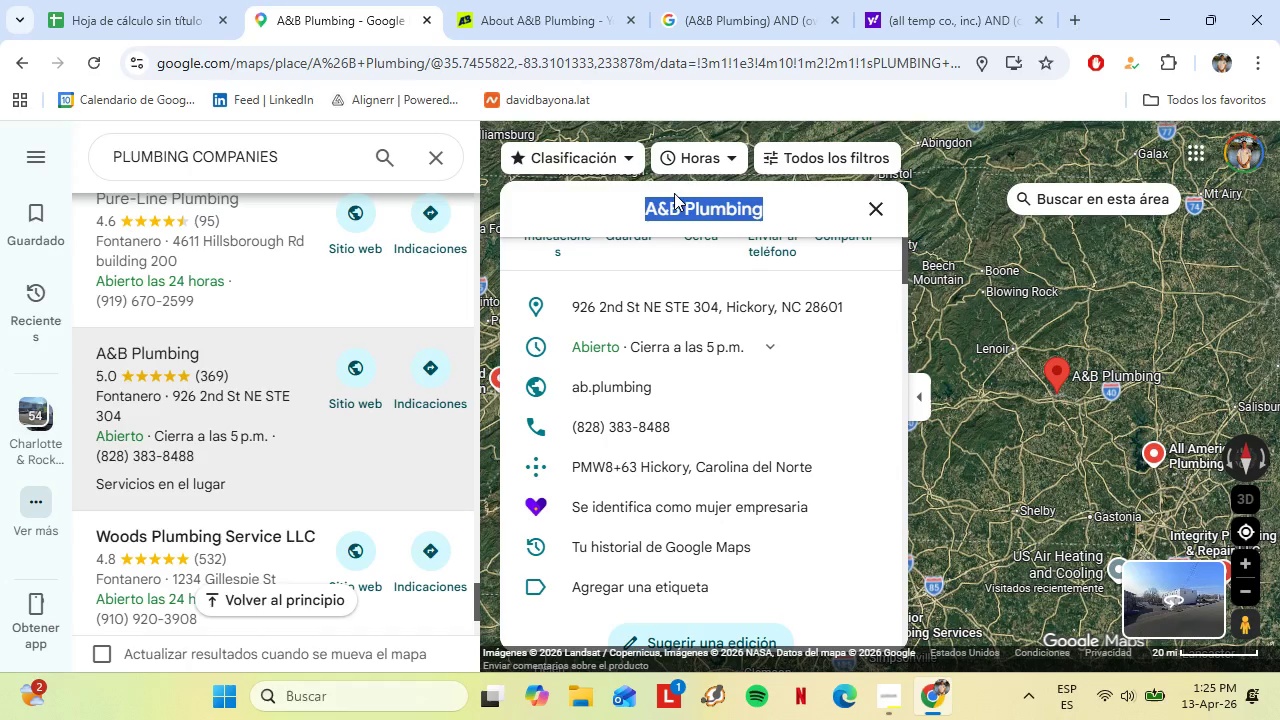 
key(Control+C)
 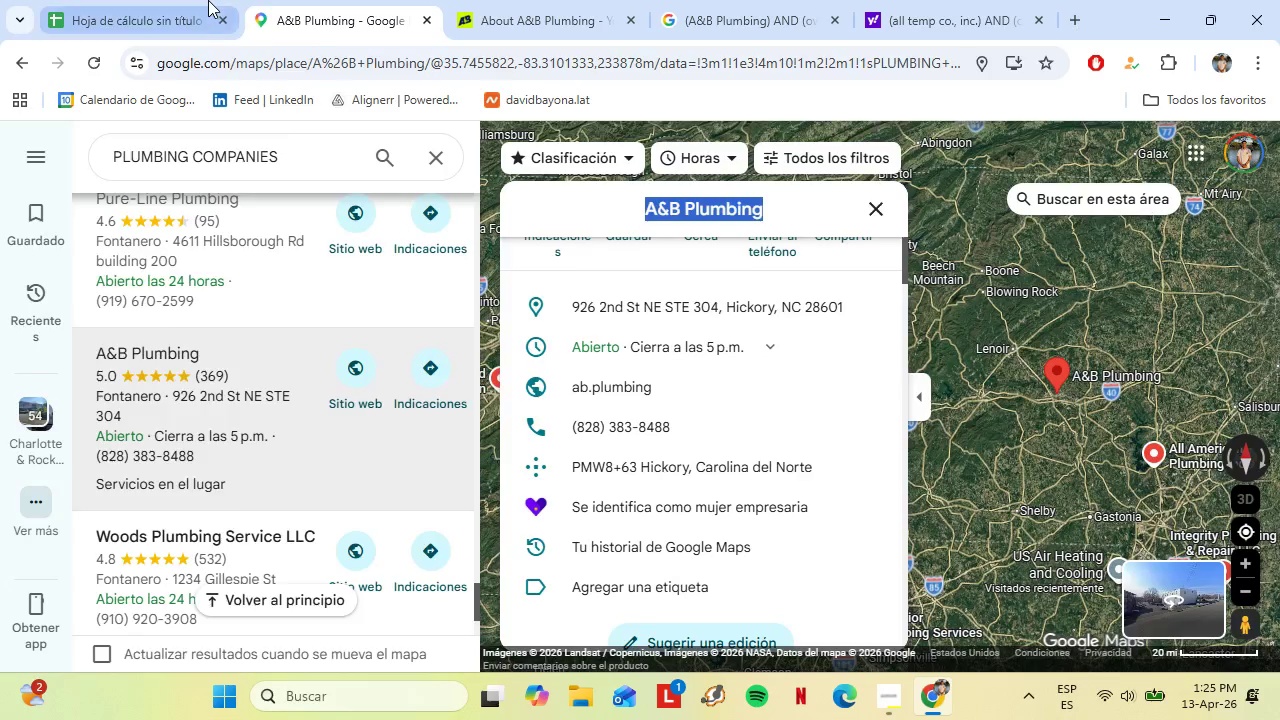 
left_click([208, 0])
 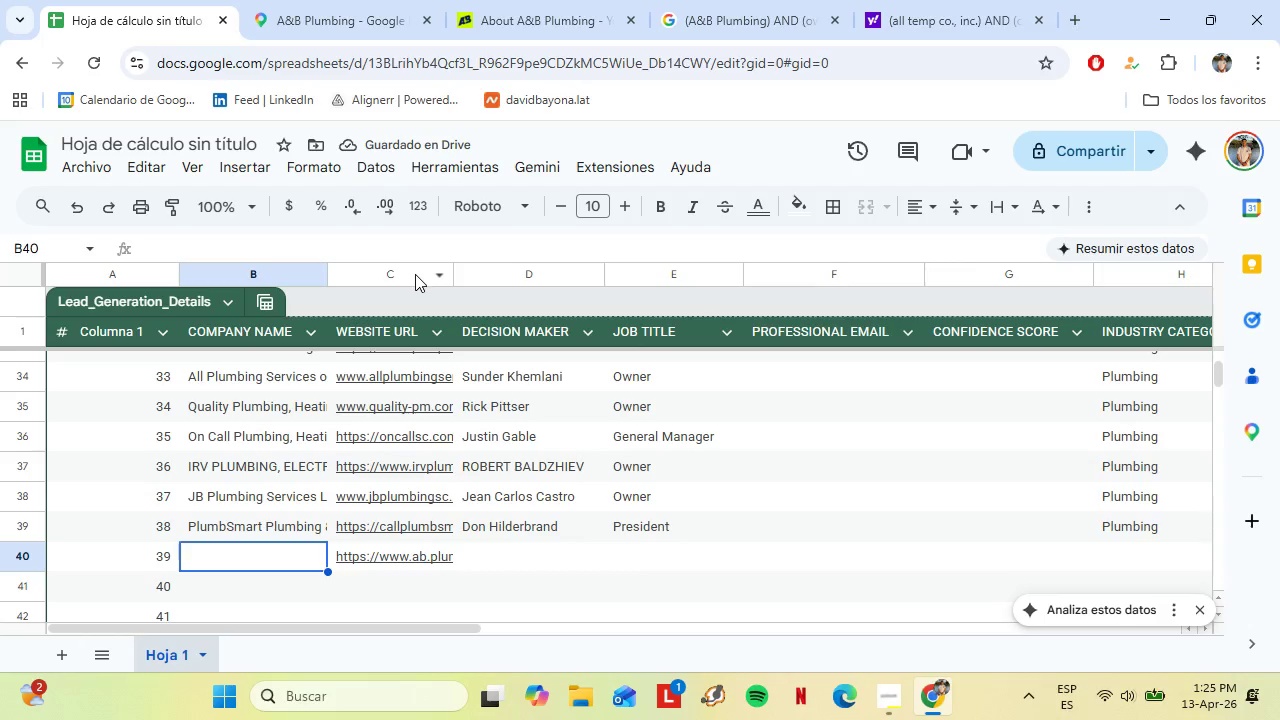 
key(Control+Shift+V)
 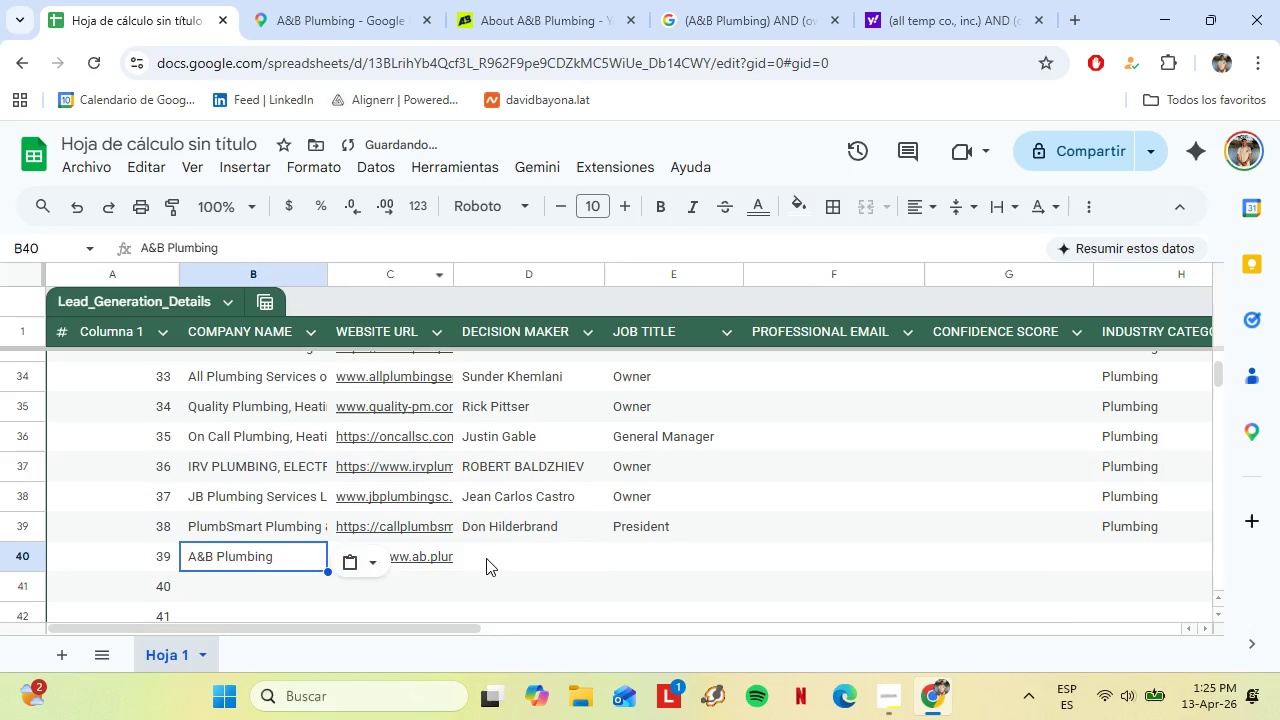 
left_click([486, 558])
 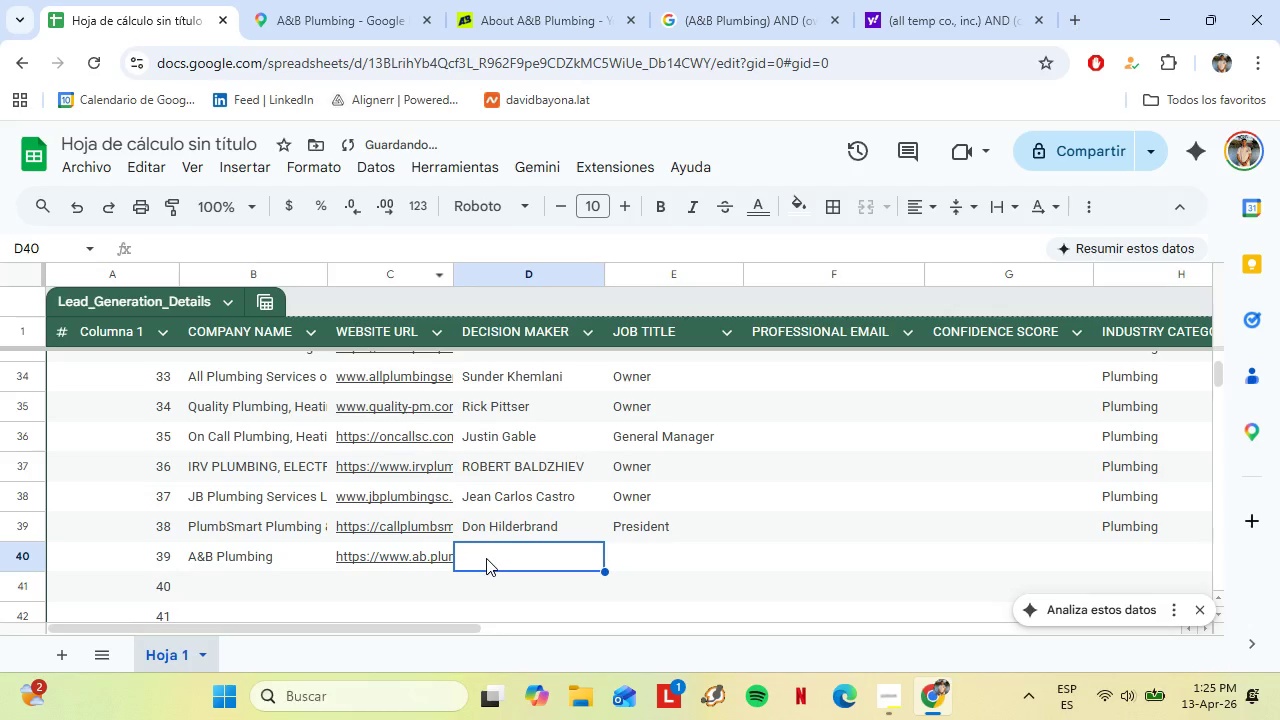 
type(Glen Aranda)
 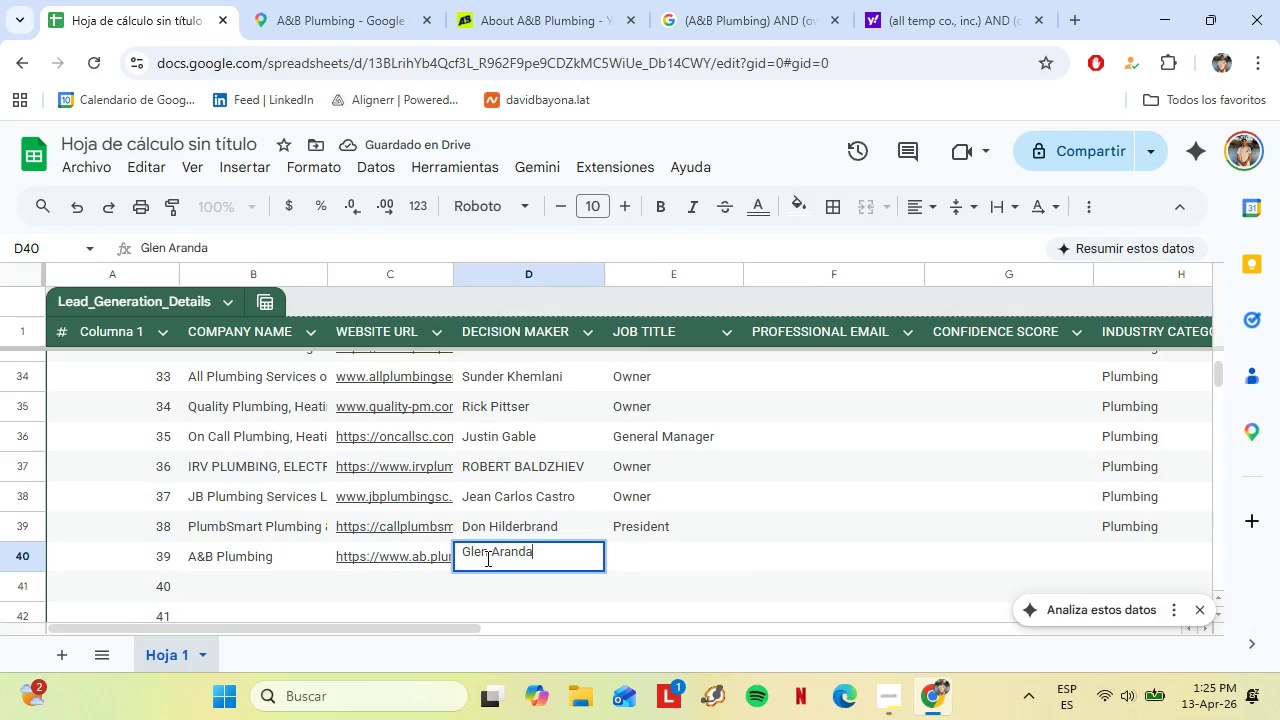 
key(ArrowRight)
 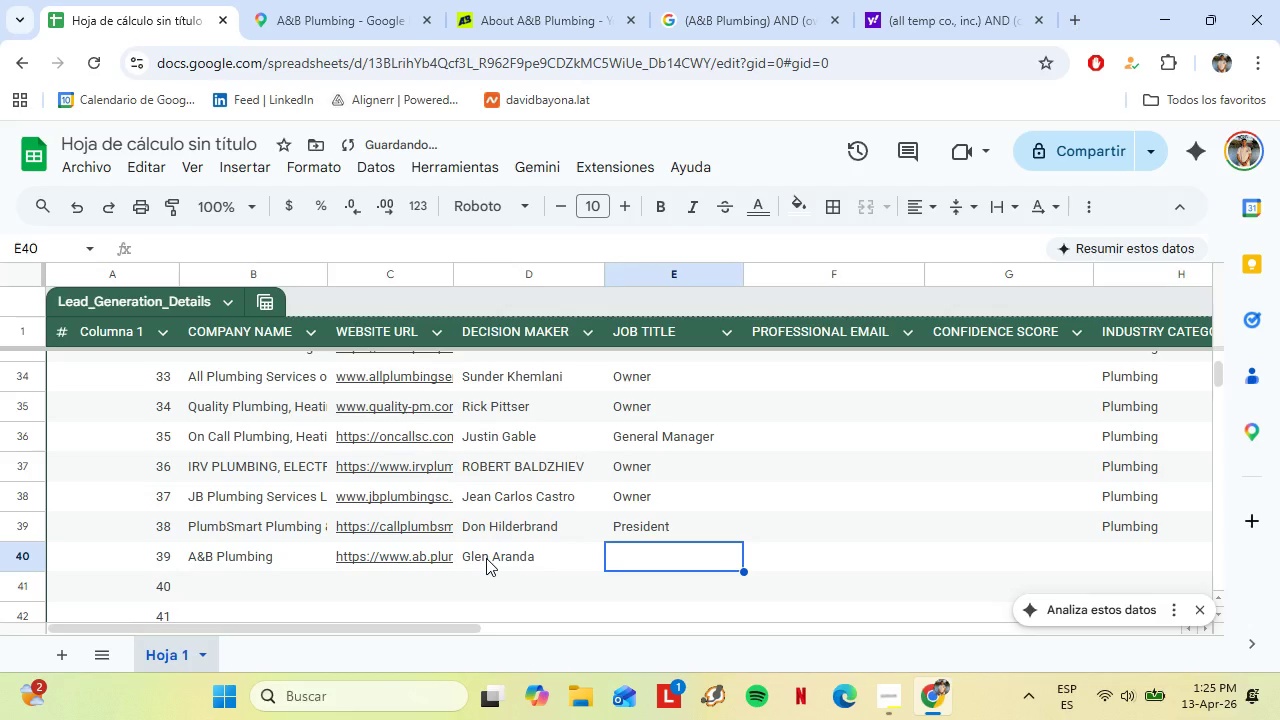 
type(Ow)
 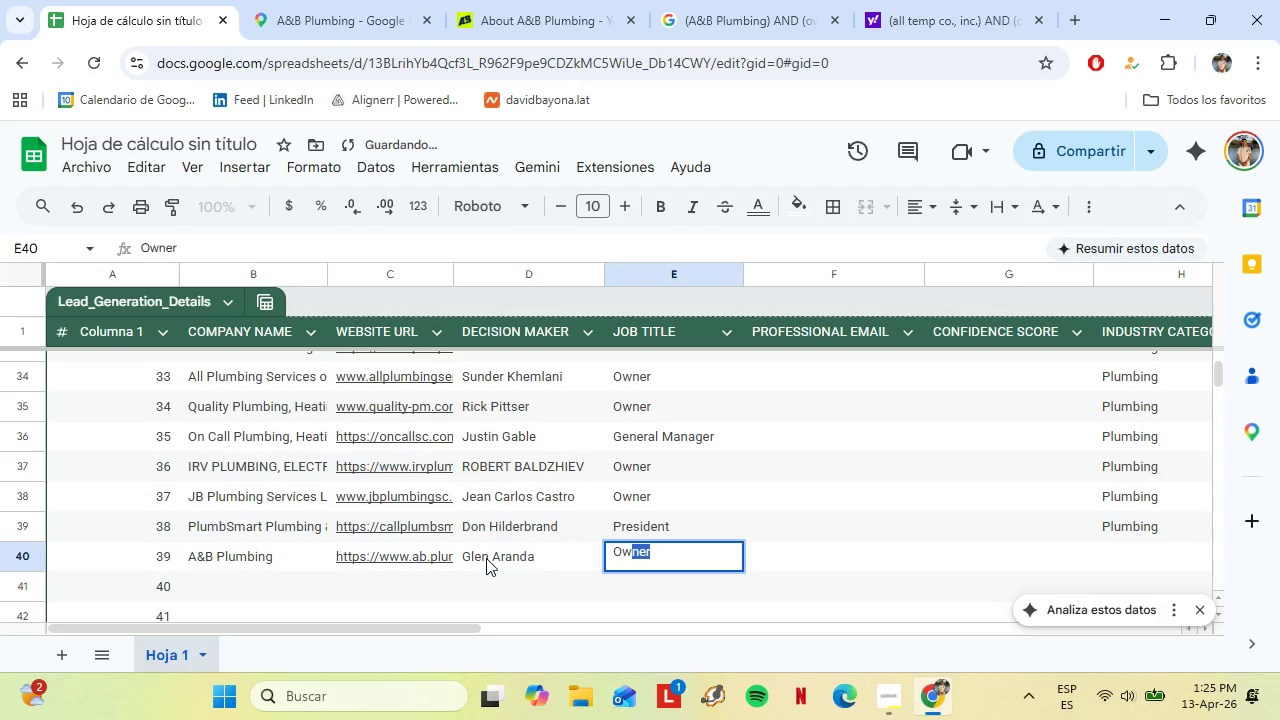 
key(ArrowRight)
 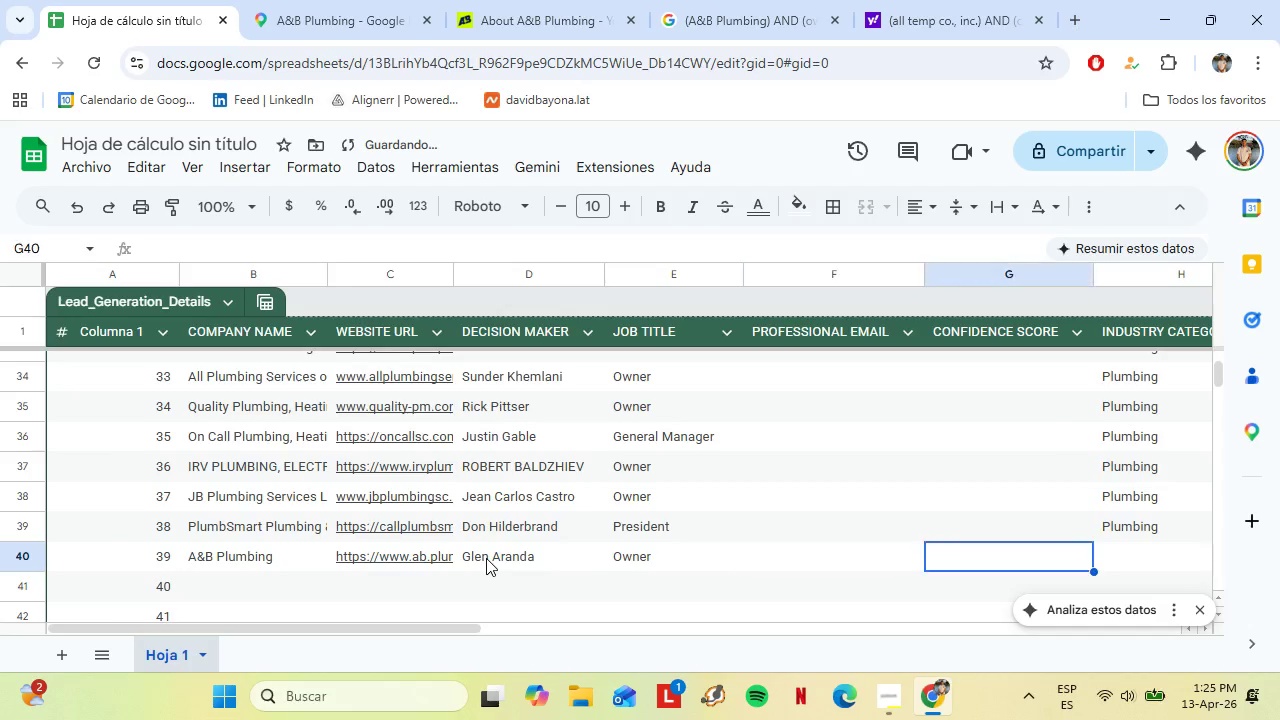 
key(ArrowRight)
 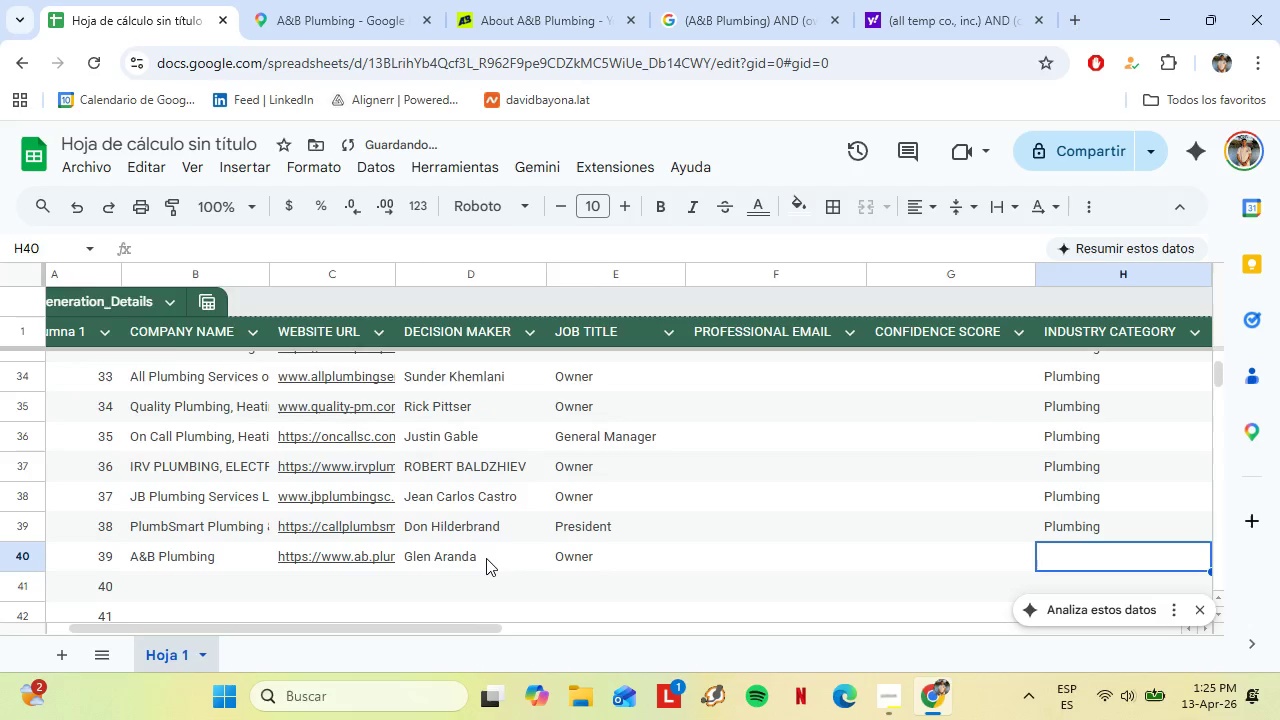 
key(ArrowRight)
 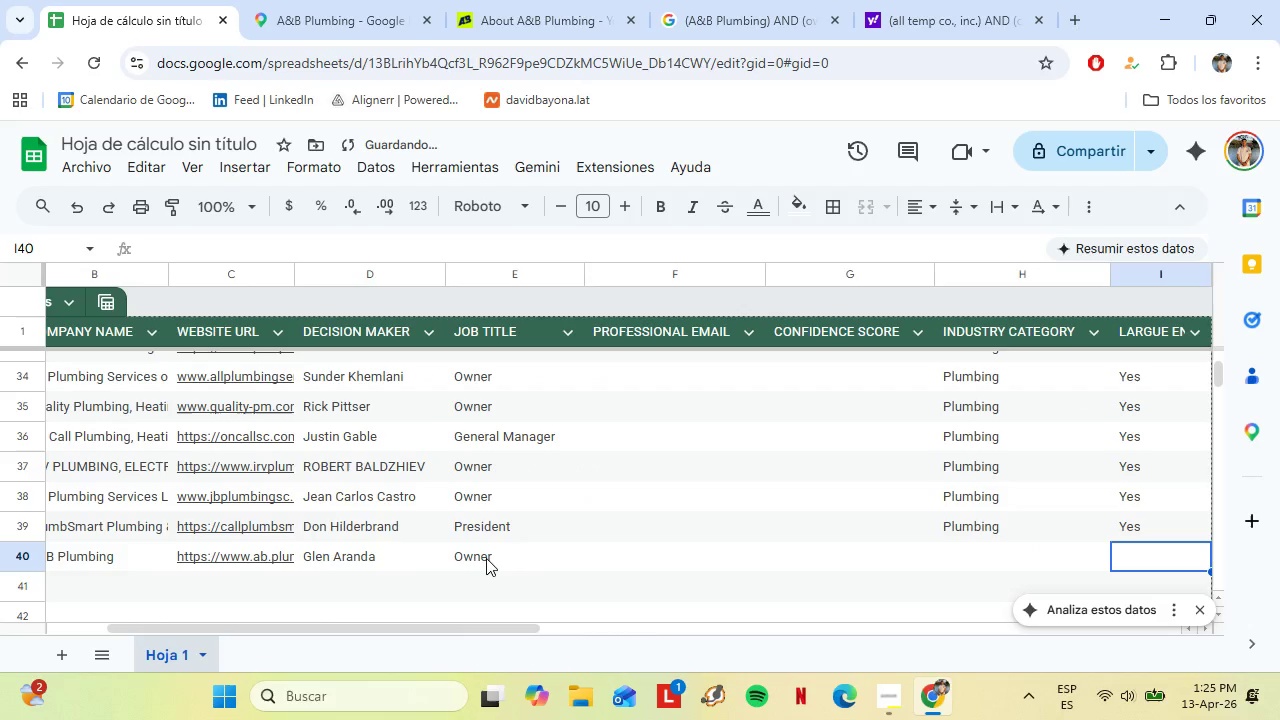 
key(ArrowRight)
 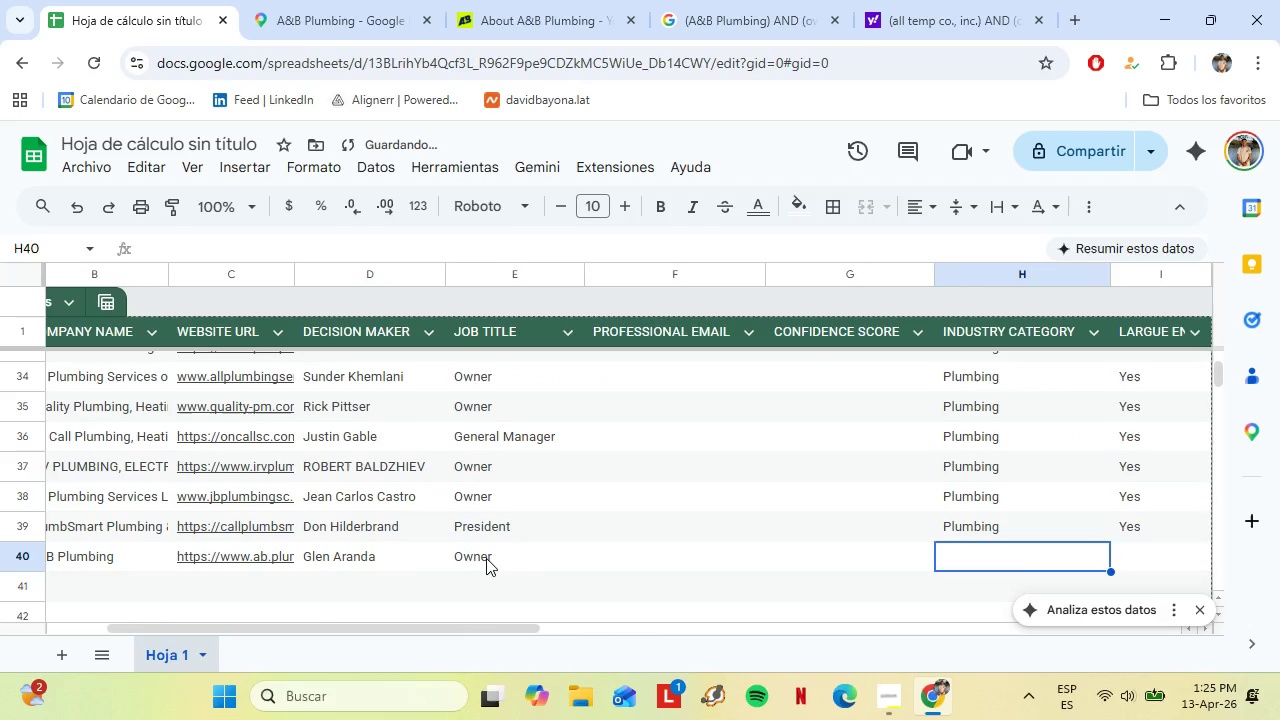 
key(ArrowLeft)
 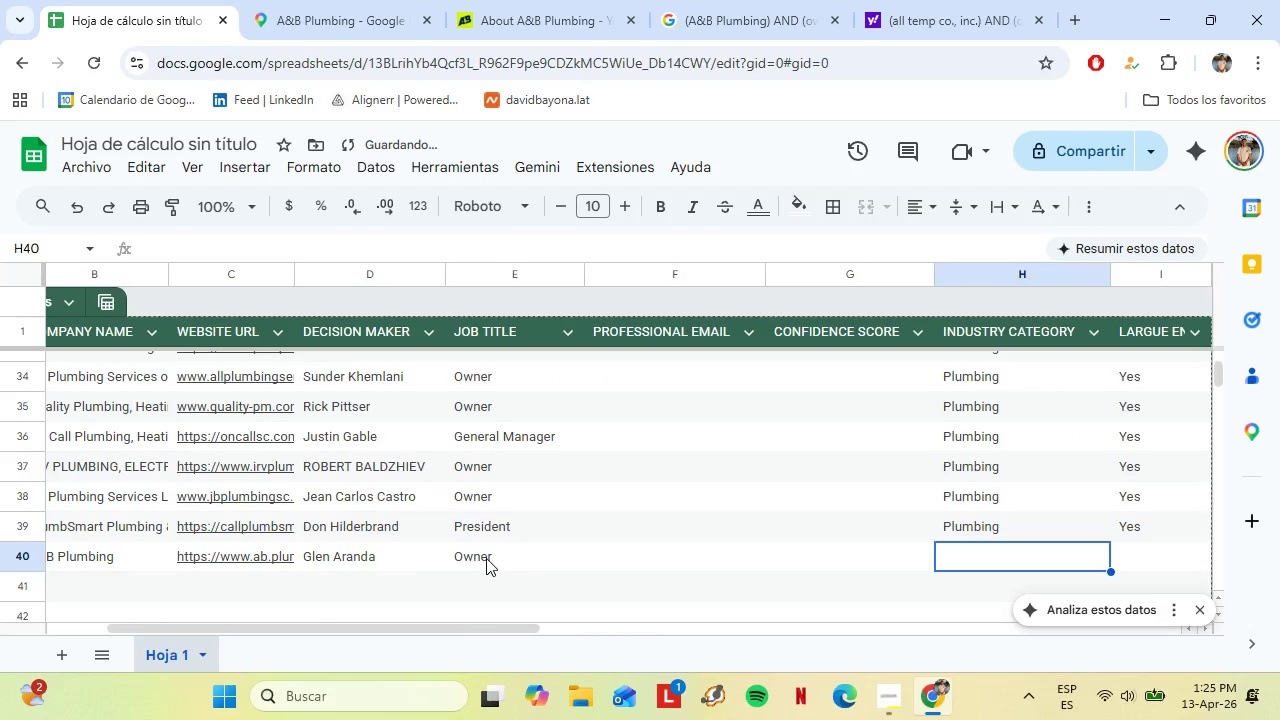 
key(Shift+P)
 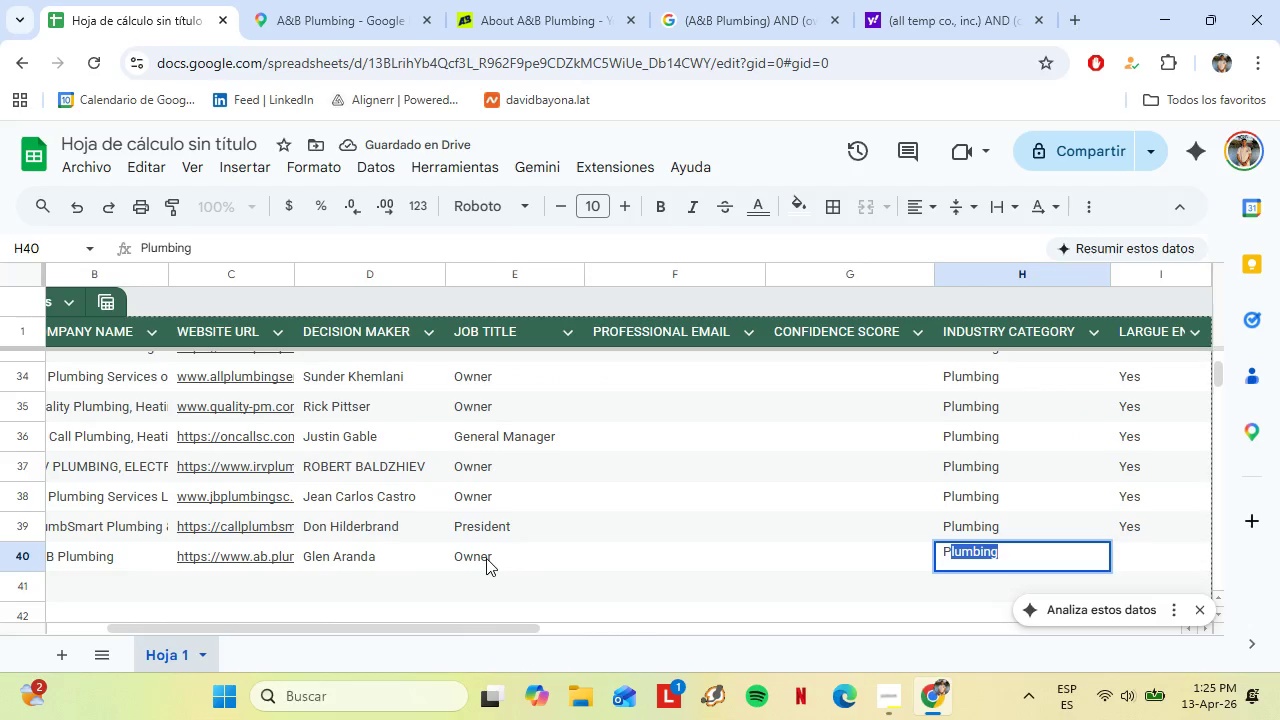 
key(Enter)
 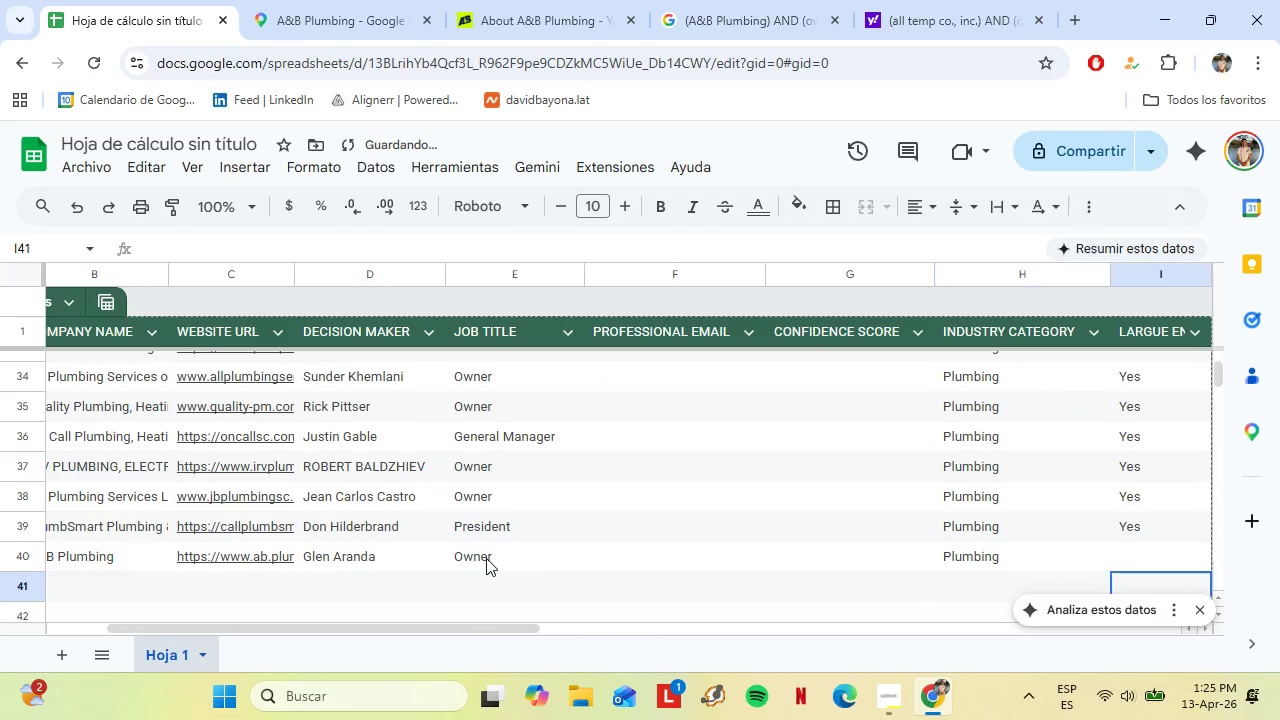 
key(ArrowRight)
 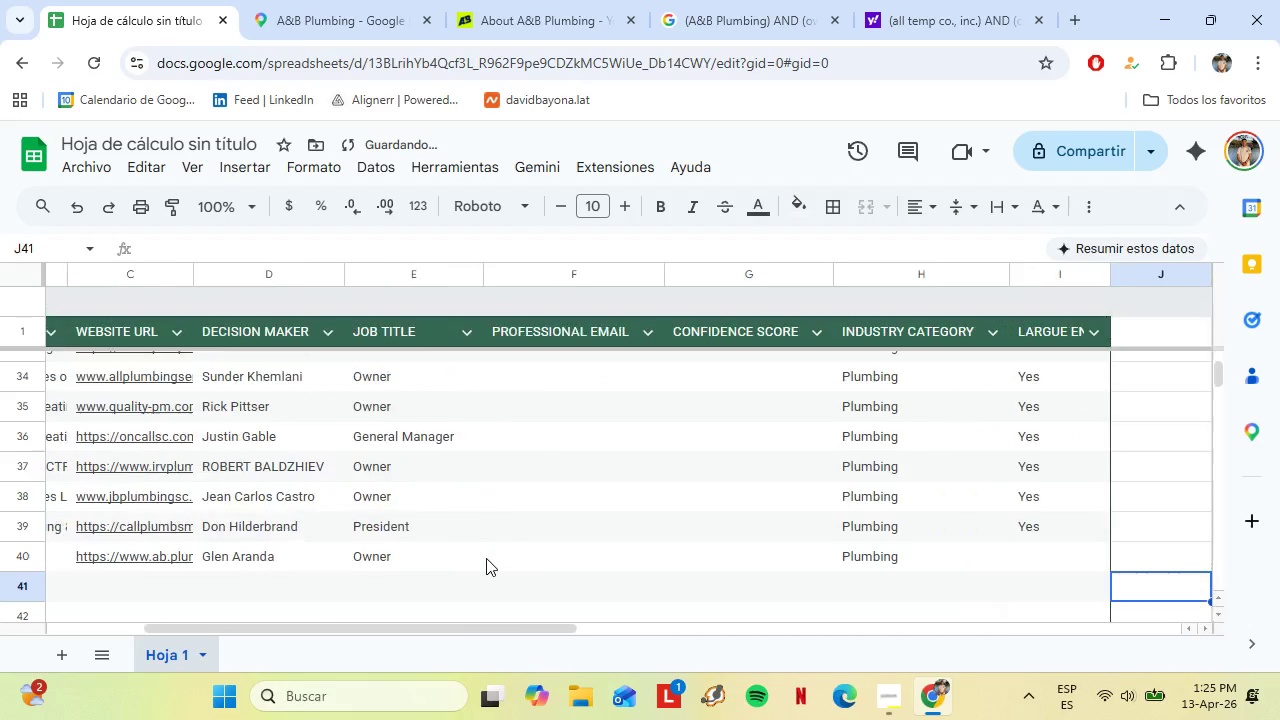 
key(ArrowRight)
 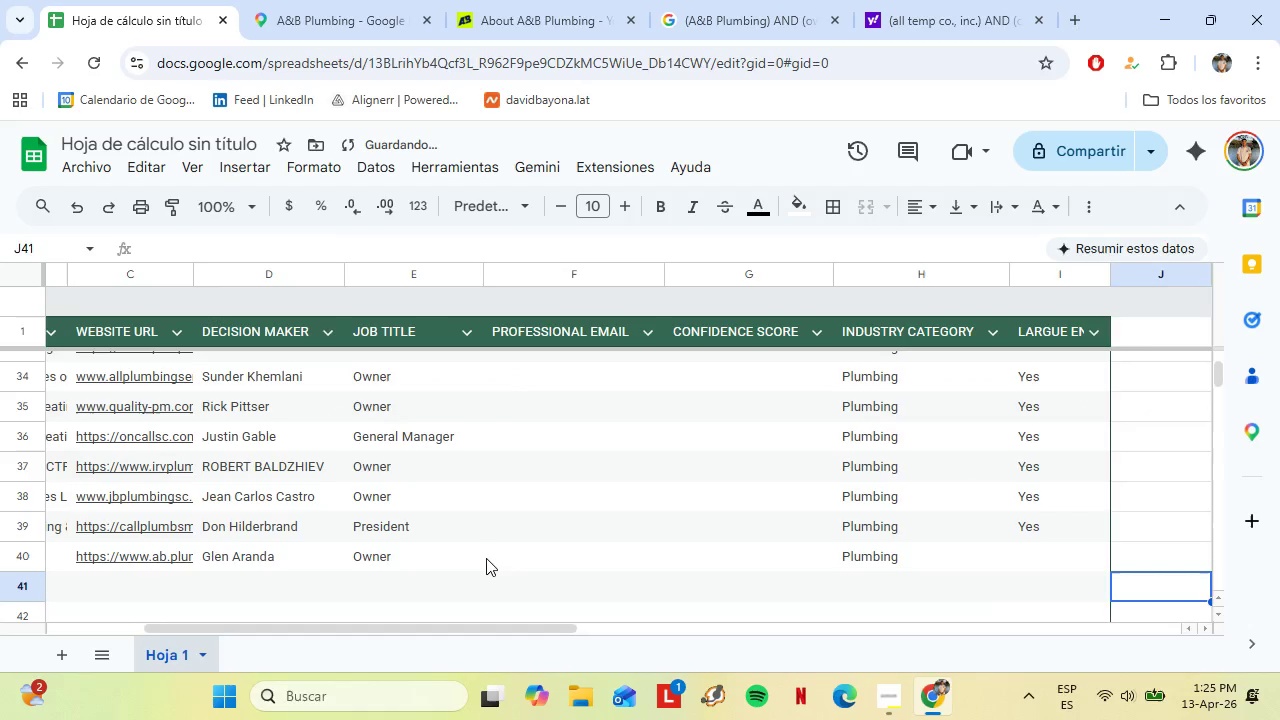 
key(ArrowLeft)
 